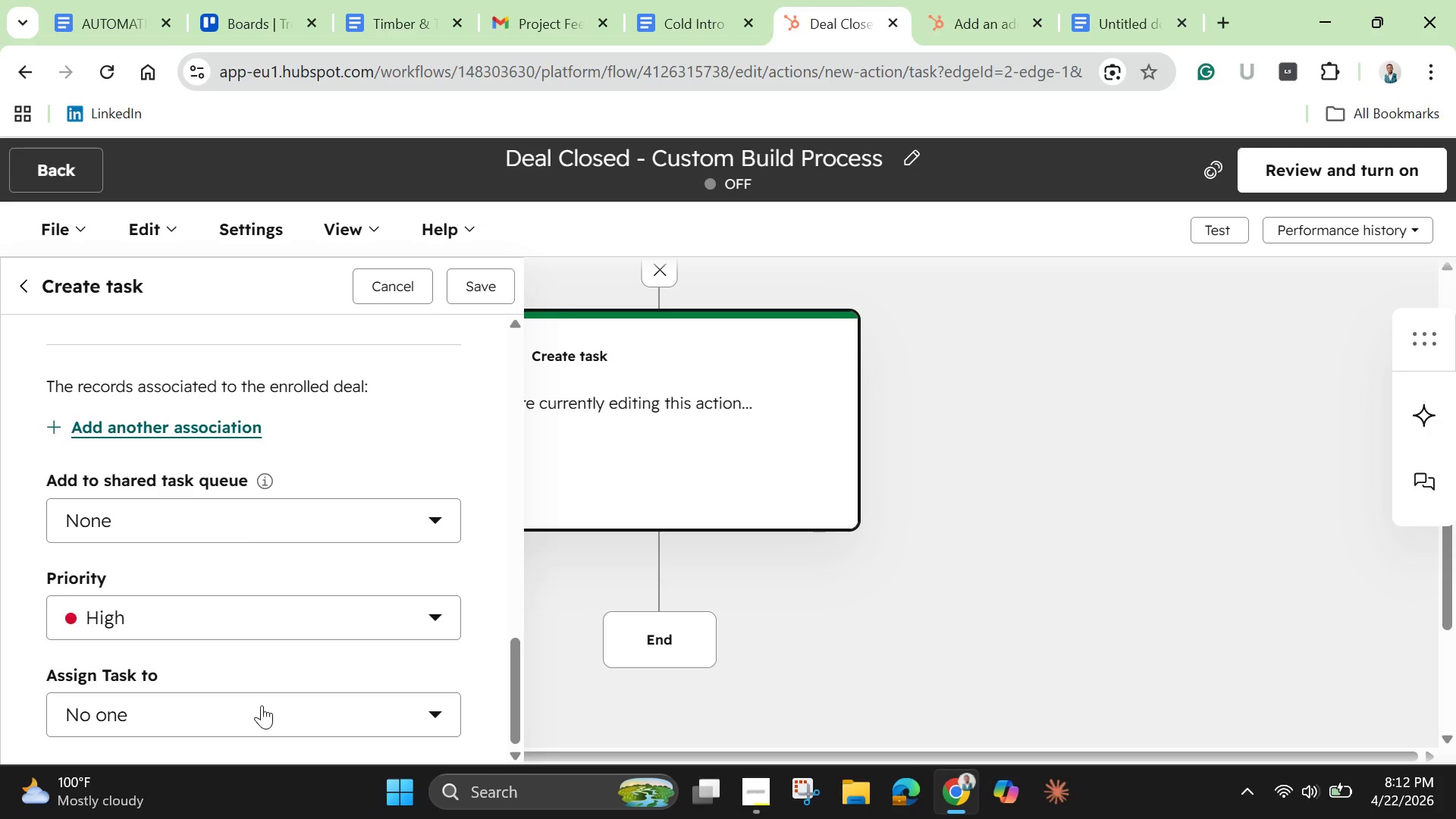 
left_click([262, 705])
 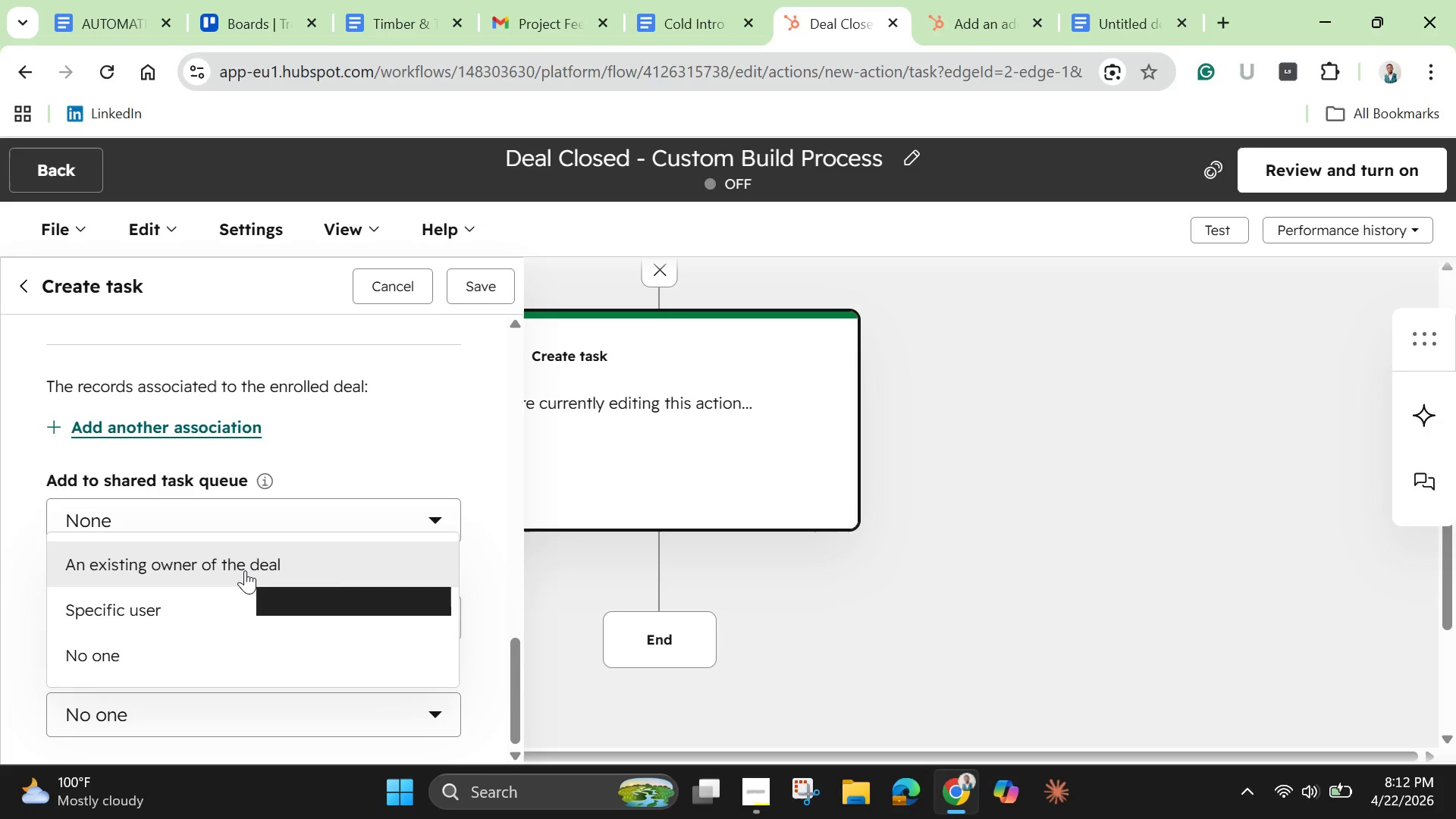 
left_click([249, 562])
 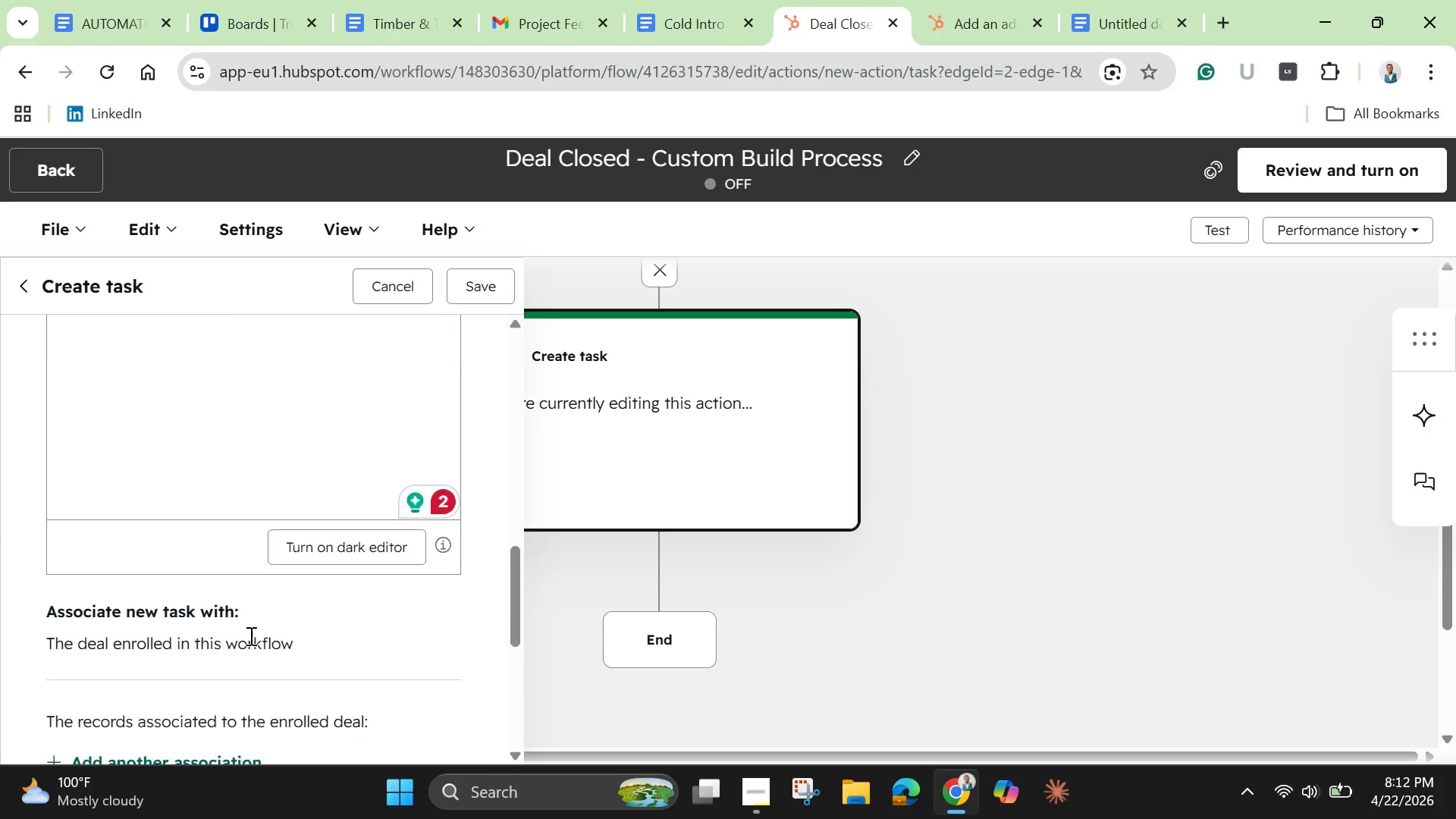 
scroll: coordinate [249, 635], scroll_direction: up, amount: 4.0
 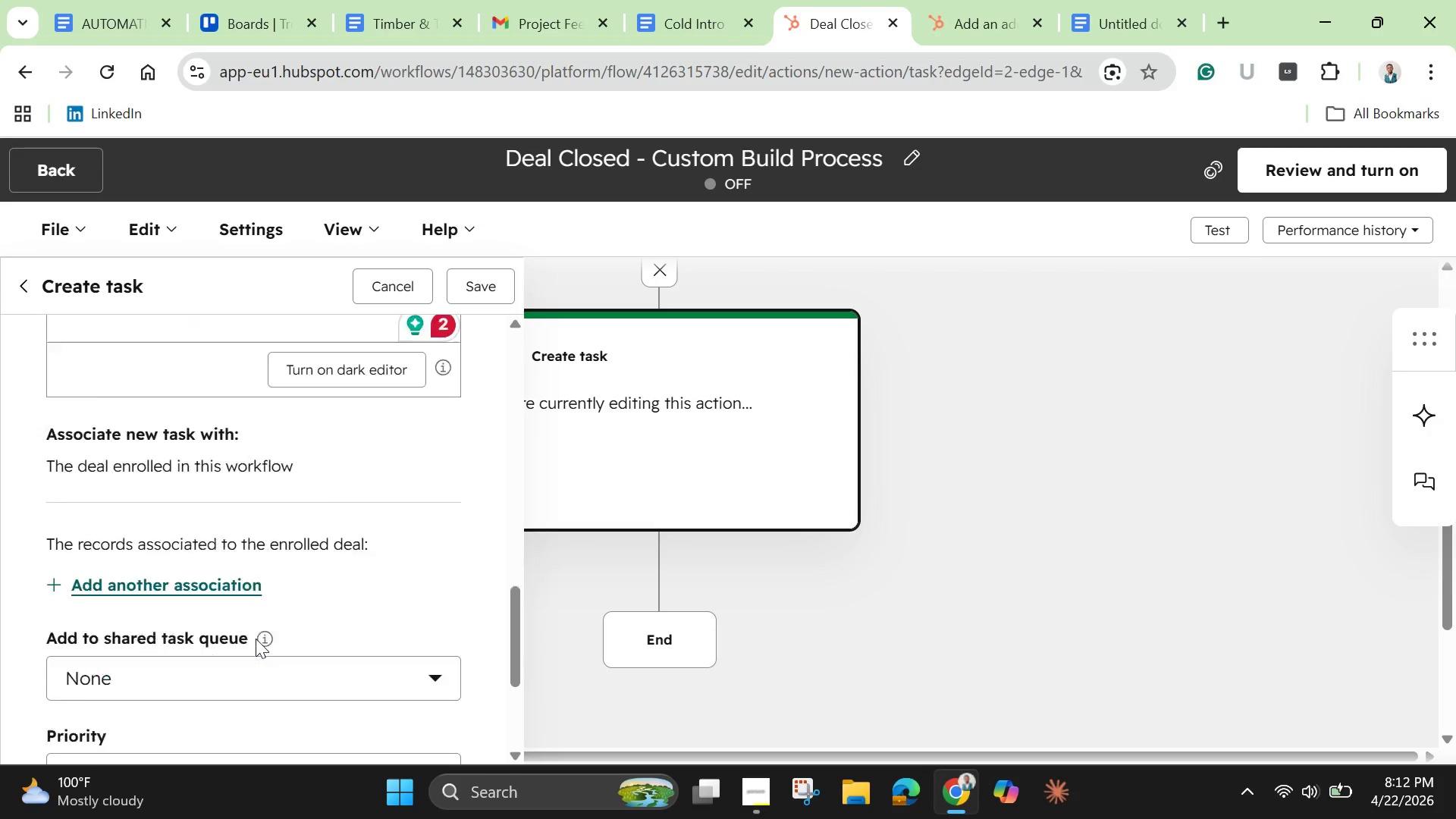 
scroll: coordinate [310, 641], scroll_direction: down, amount: 5.0
 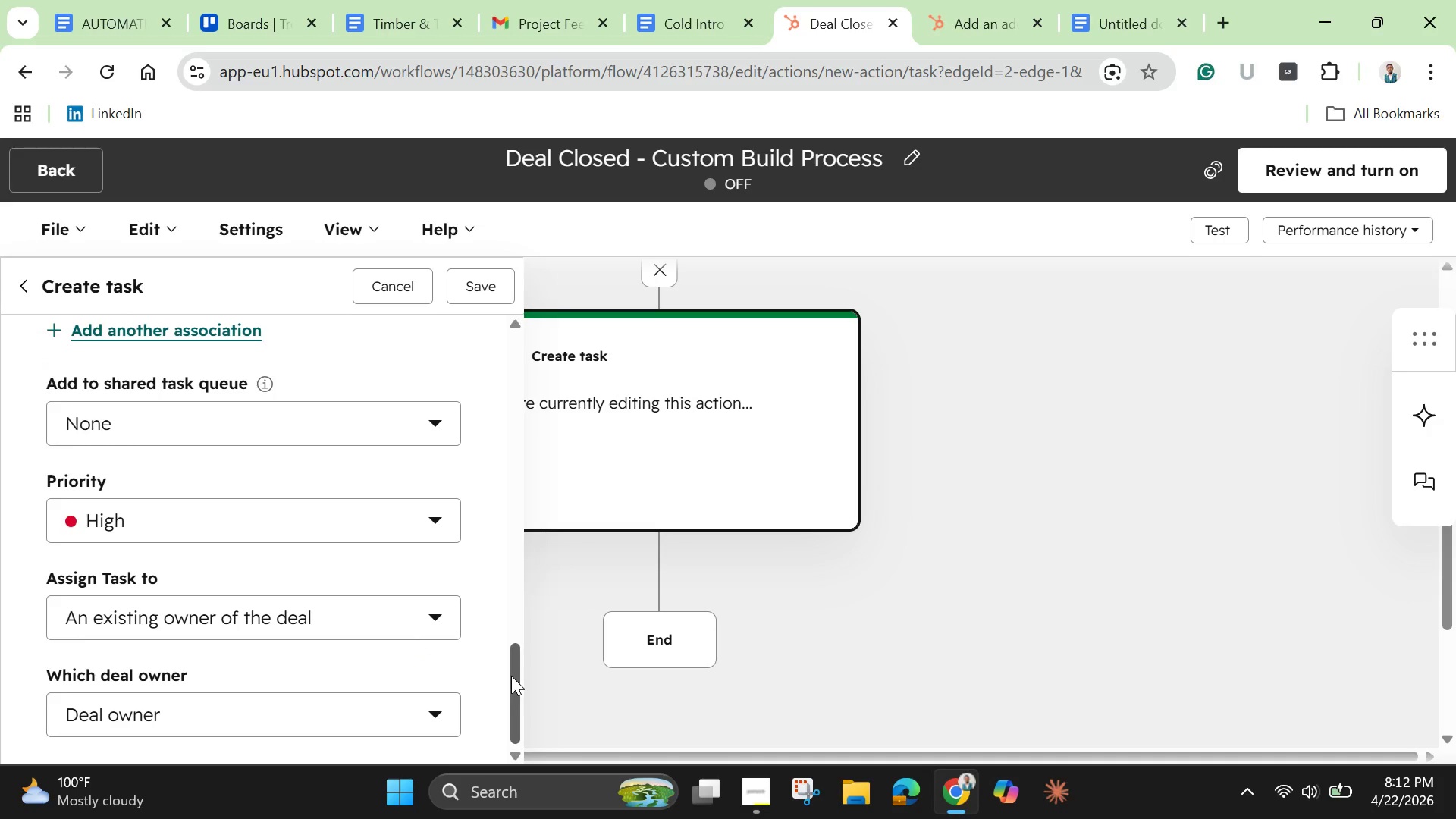 
left_click_drag(start_coordinate=[511, 676], to_coordinate=[503, 302])
 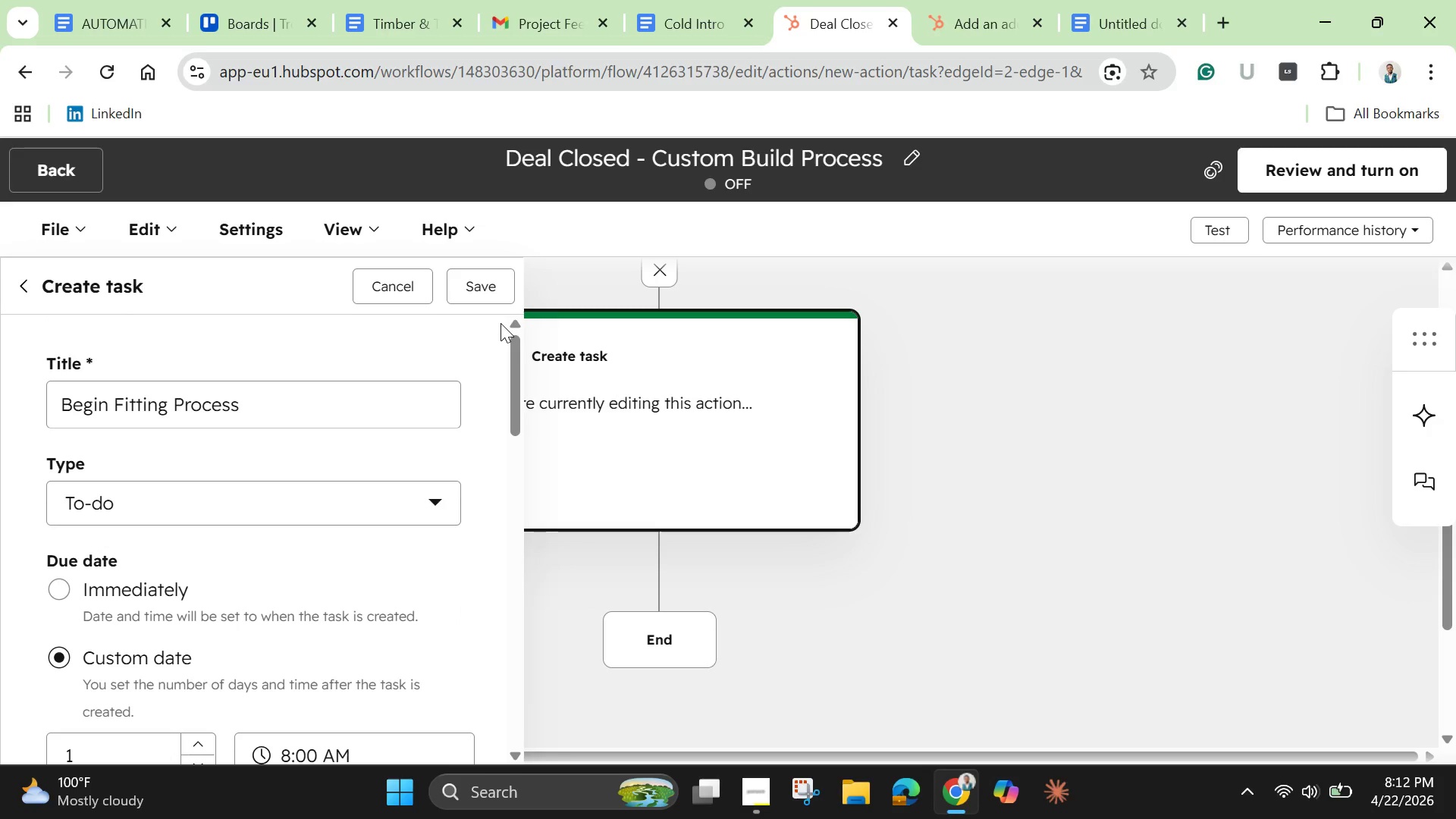 
wait(9.44)
 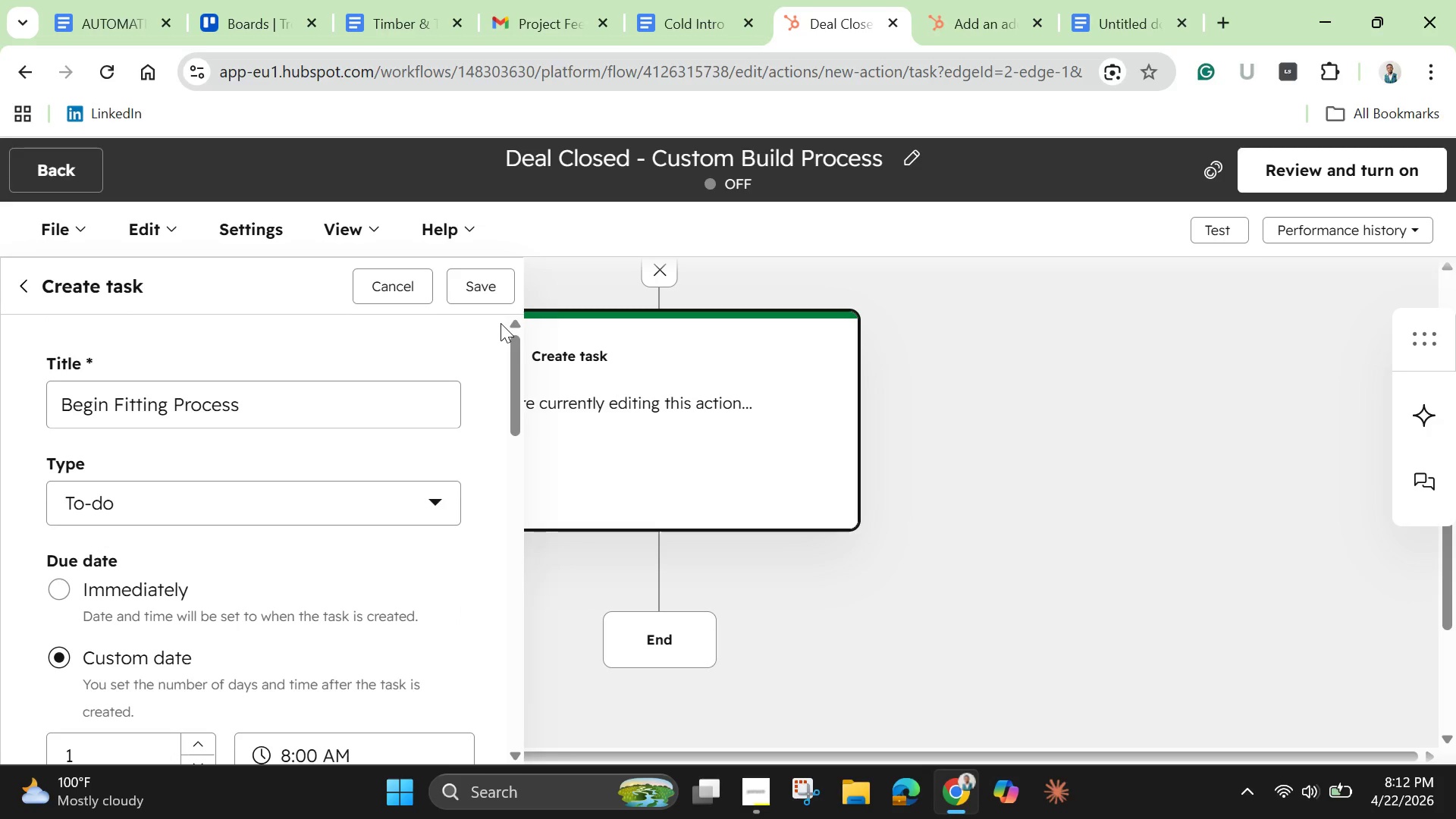 
left_click_drag(start_coordinate=[513, 420], to_coordinate=[523, 490])
 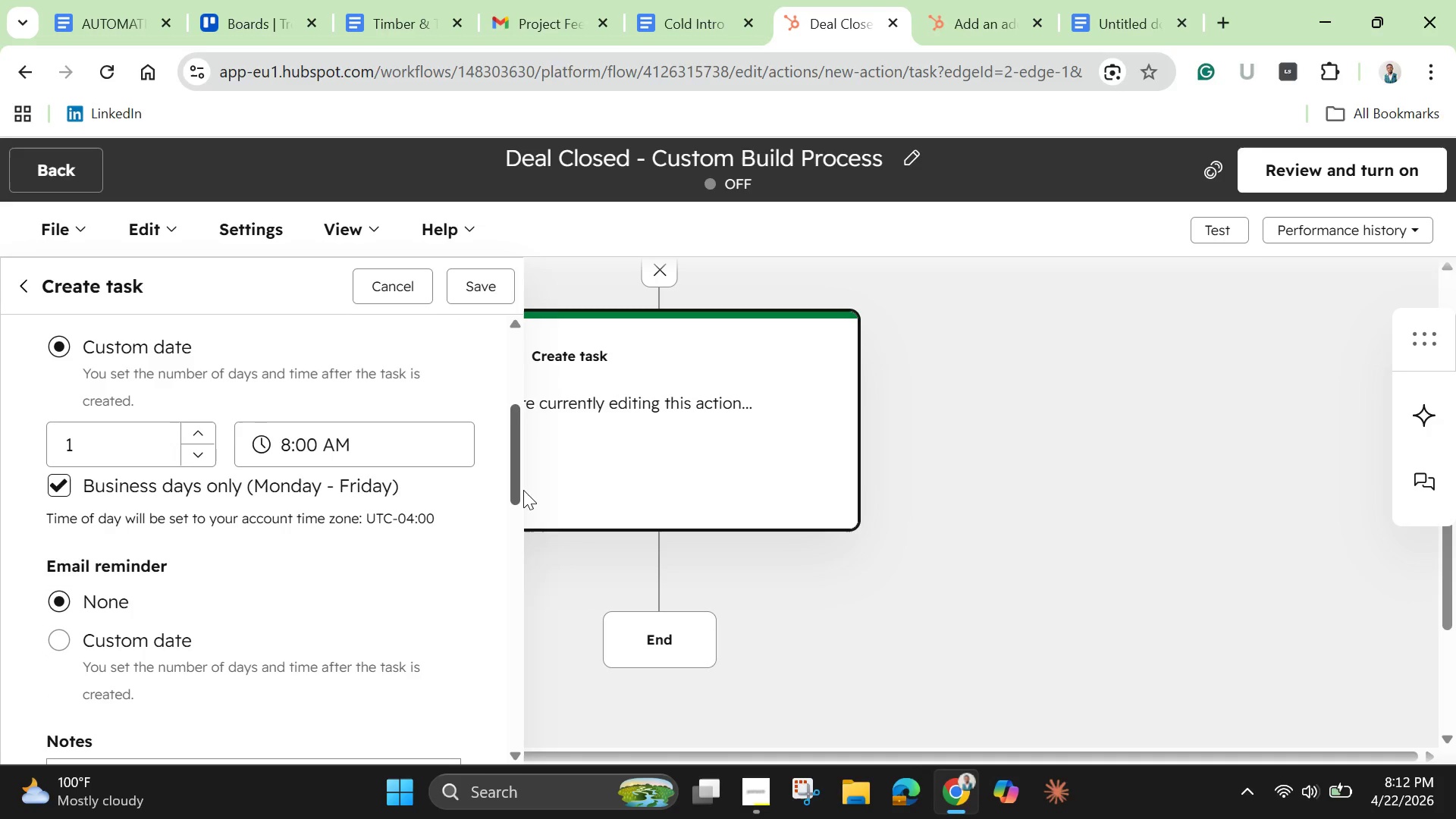 
wait(6.64)
 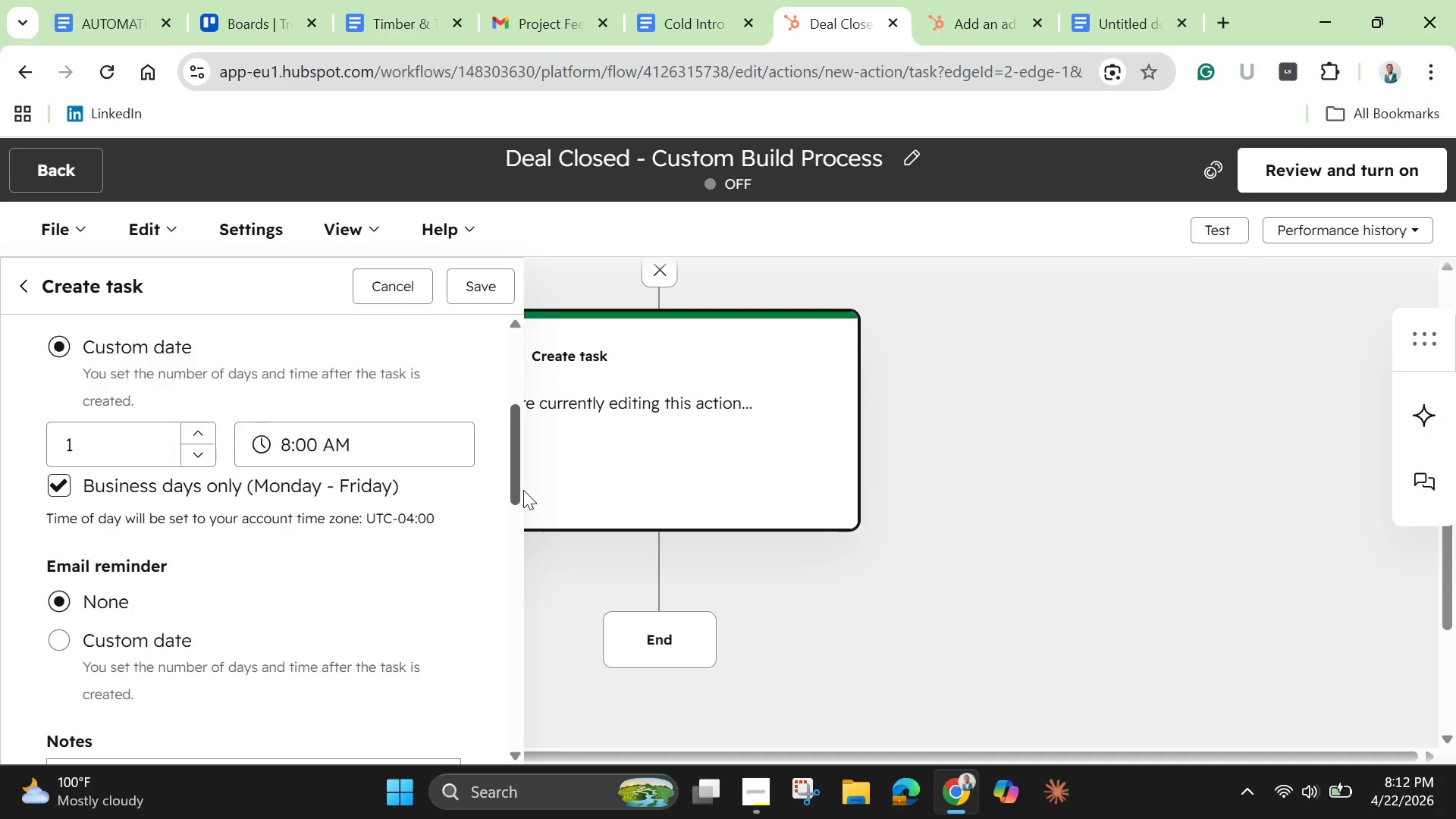 
left_click_drag(start_coordinate=[515, 503], to_coordinate=[527, 595])
 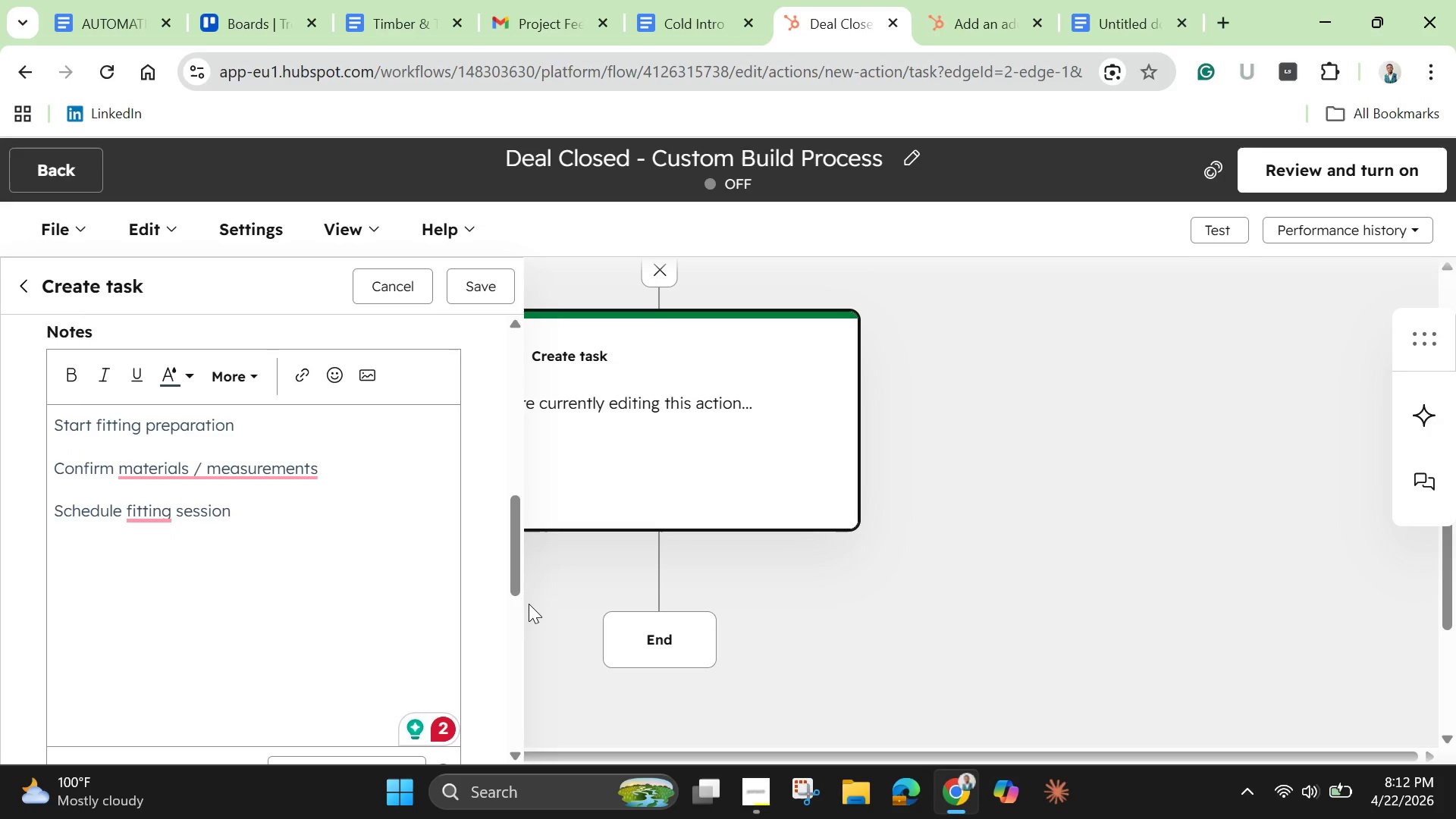 
wait(6.08)
 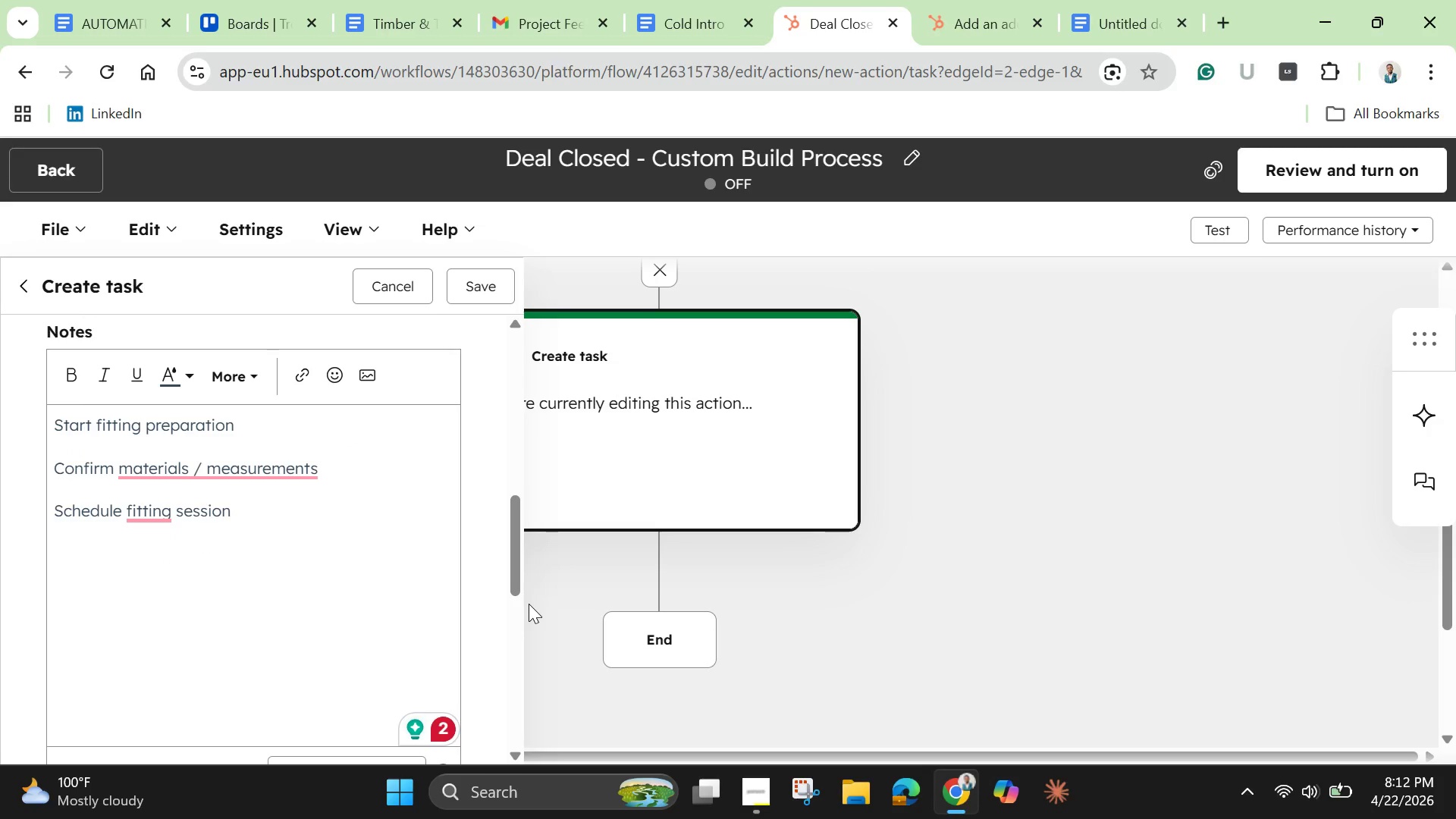 
left_click_drag(start_coordinate=[515, 578], to_coordinate=[524, 691])
 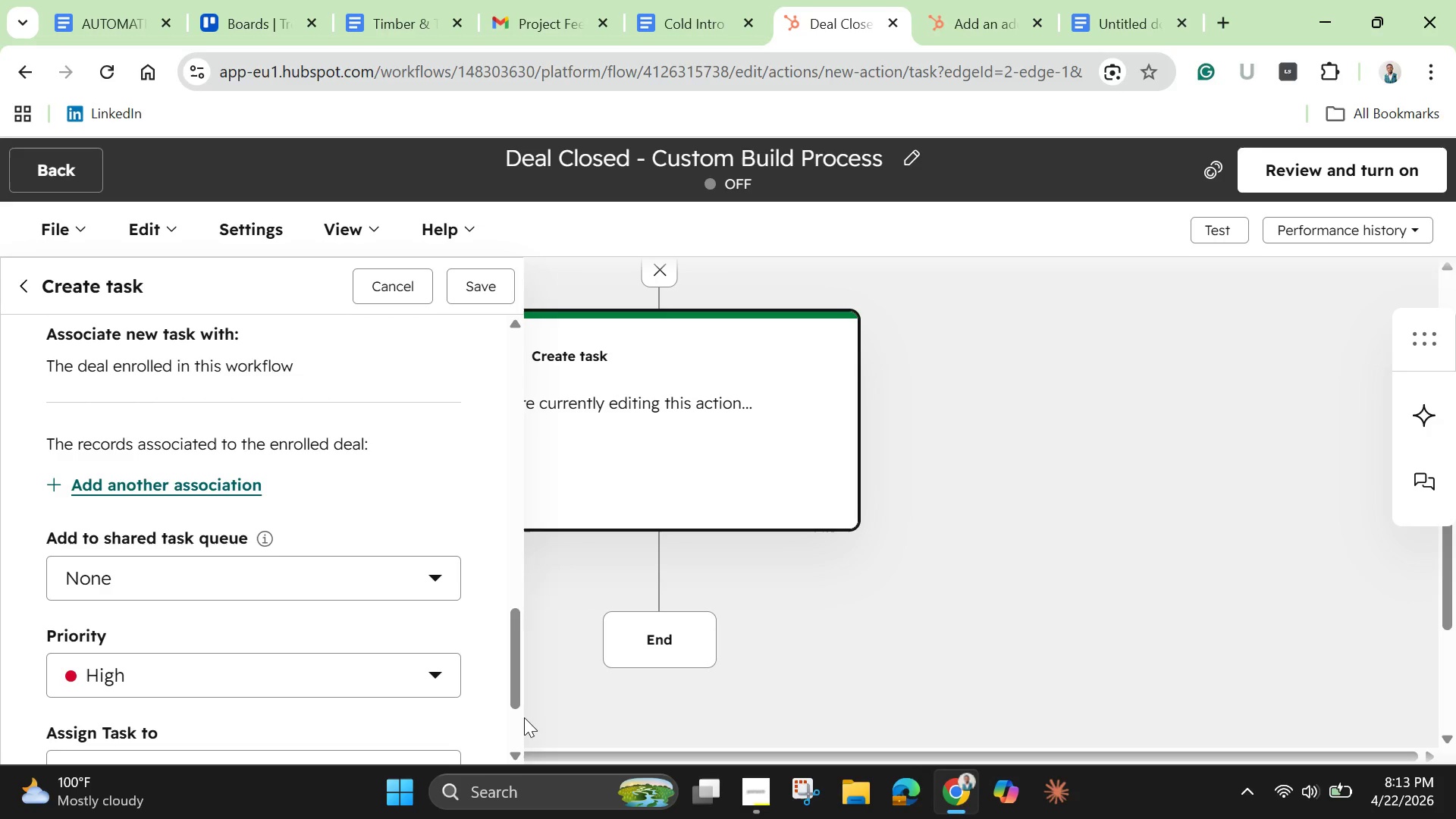 
wait(6.28)
 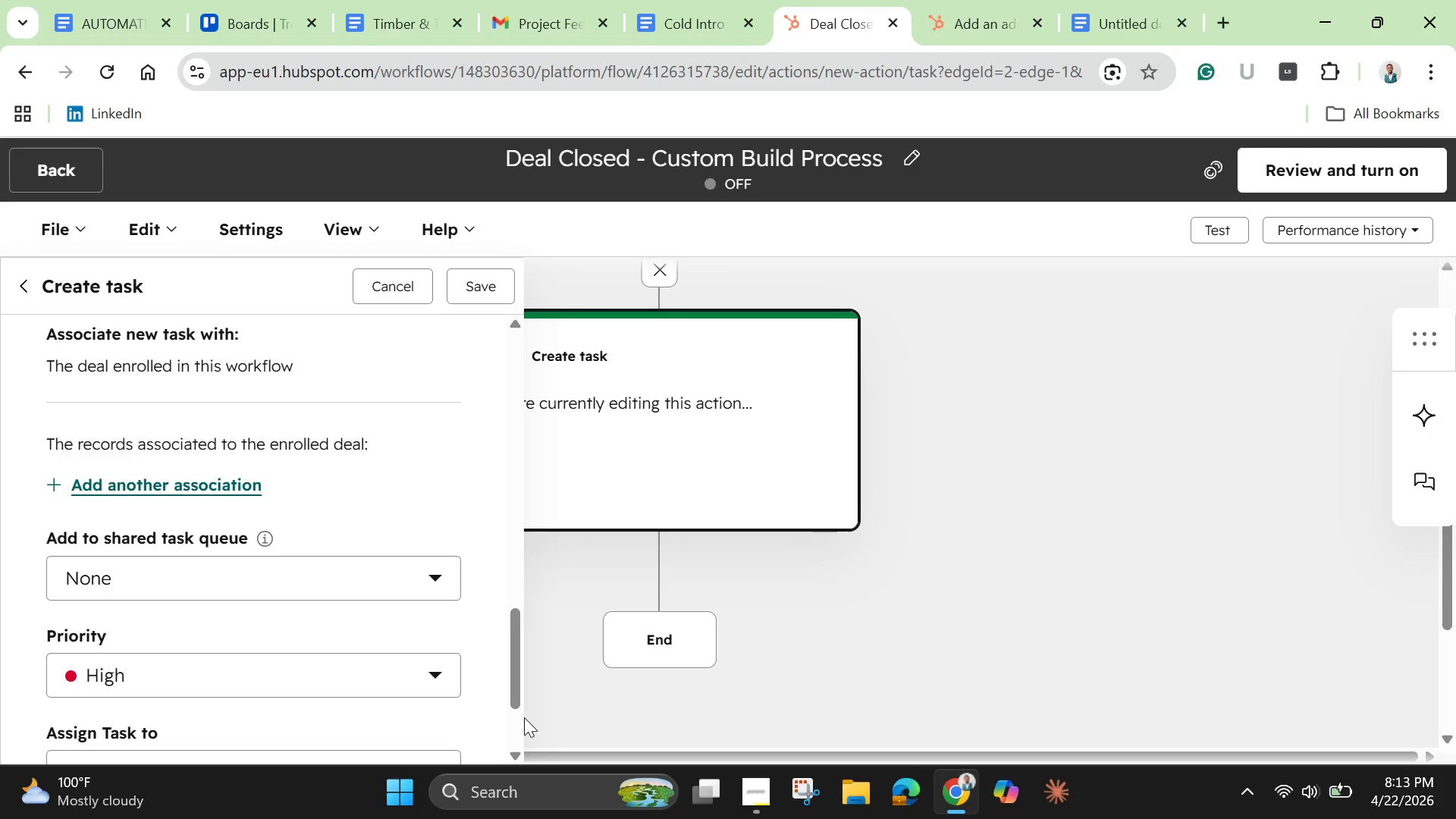 
left_click_drag(start_coordinate=[517, 687], to_coordinate=[532, 732])
 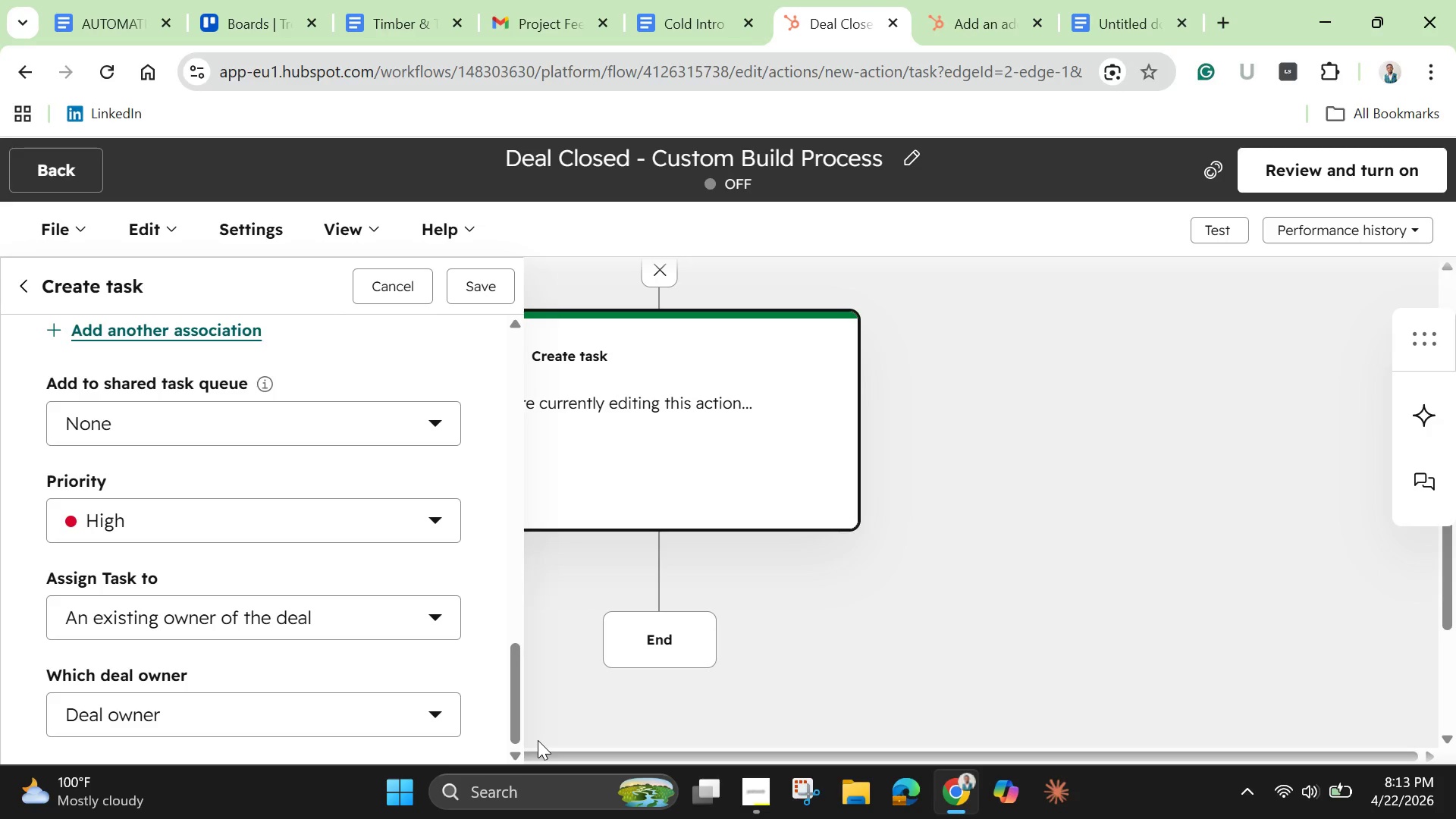 
wait(7.64)
 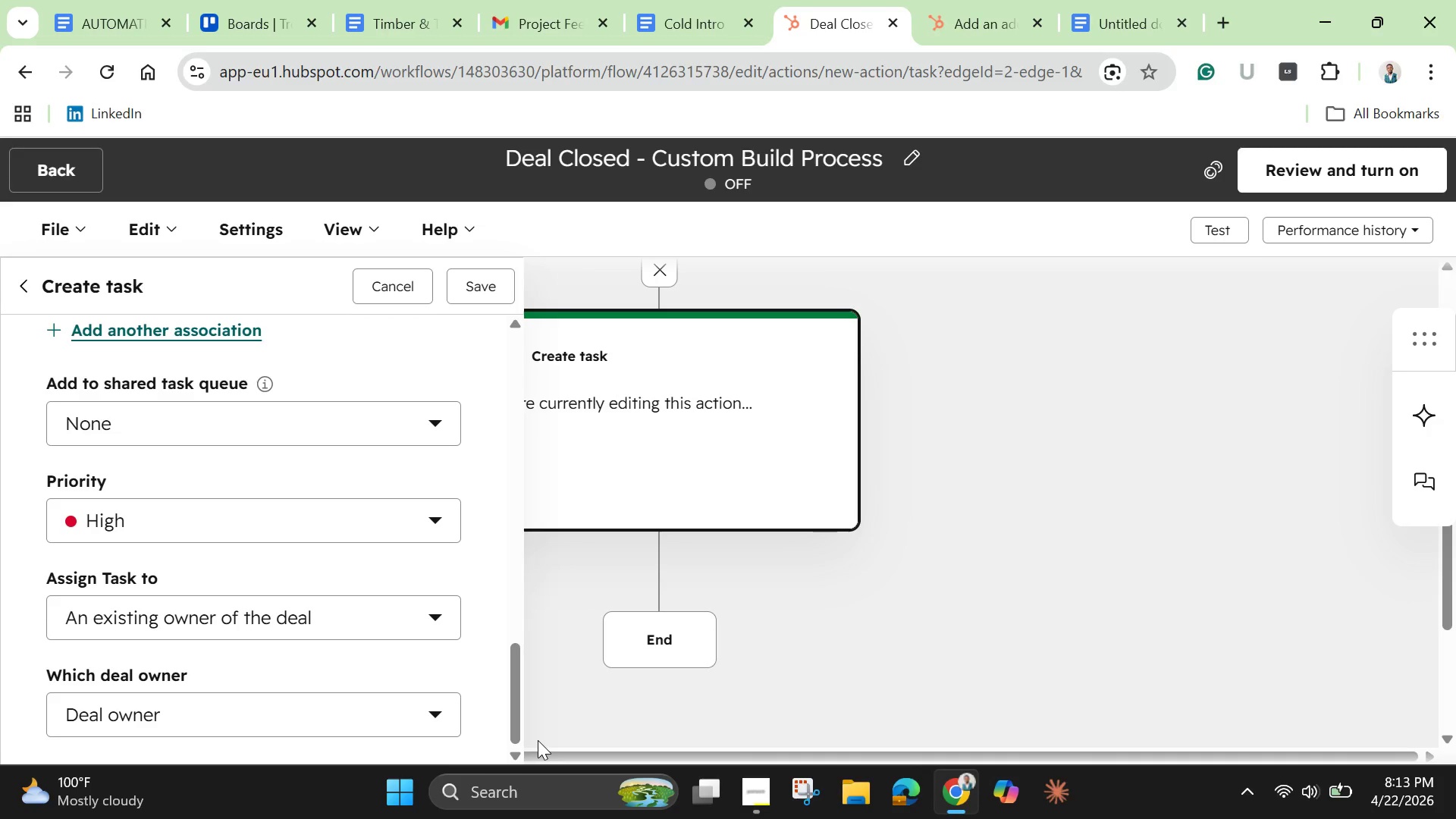 
scroll: coordinate [458, 716], scroll_direction: down, amount: 3.0
 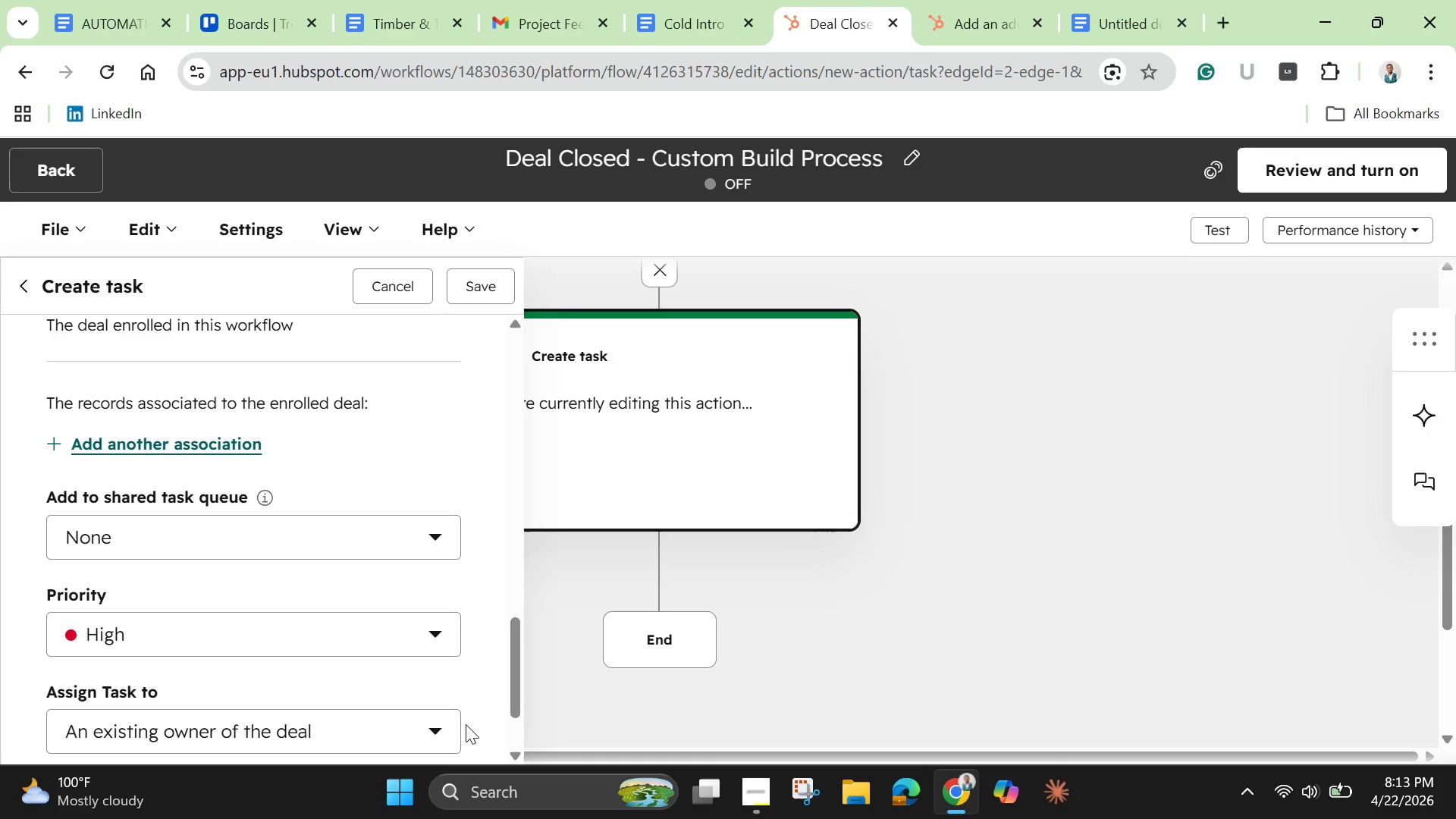 
wait(26.16)
 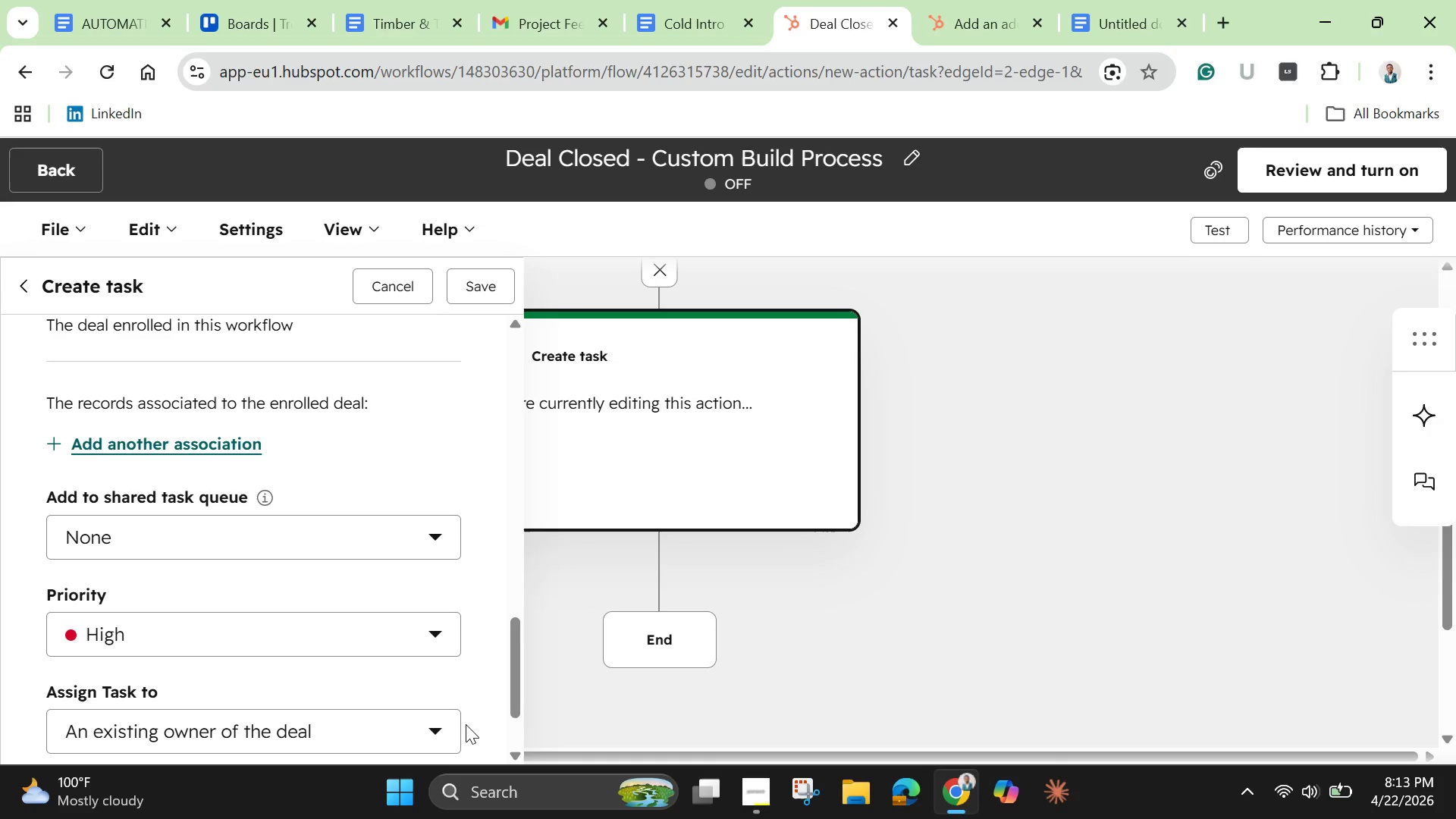 
scroll: coordinate [295, 681], scroll_direction: down, amount: 11.0
 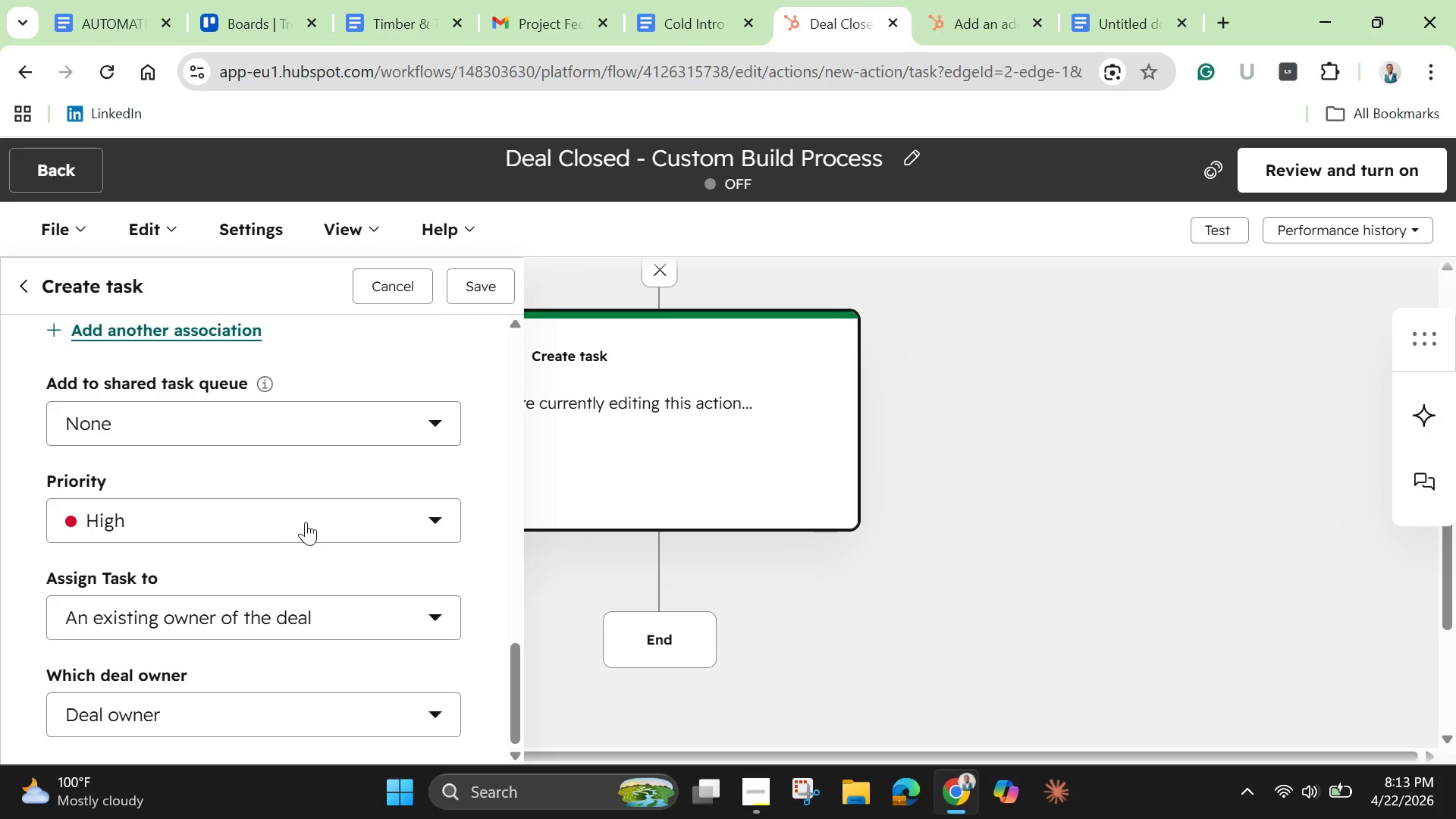 
left_click_drag(start_coordinate=[307, 522], to_coordinate=[312, 524])
 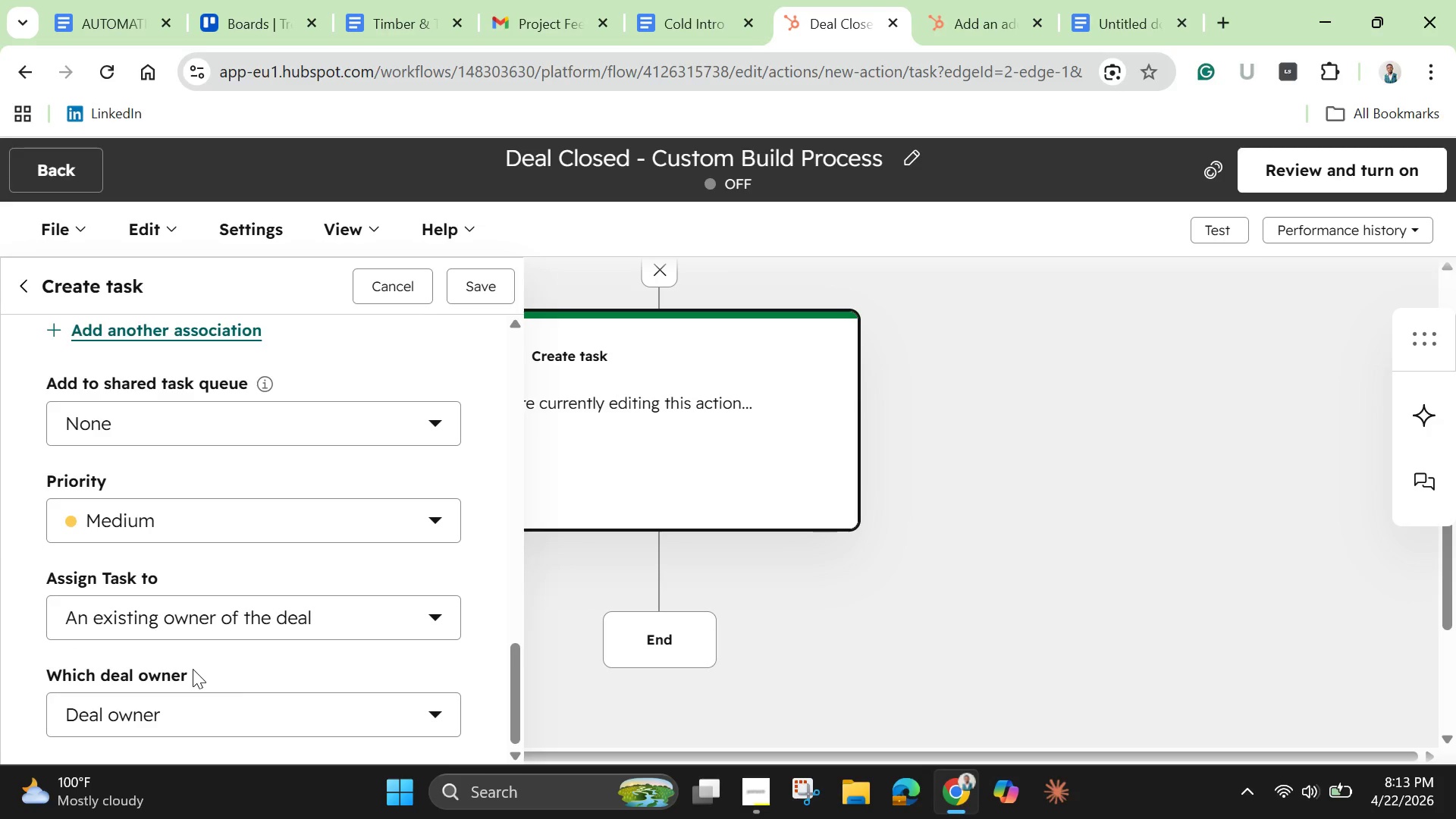 
wait(13.75)
 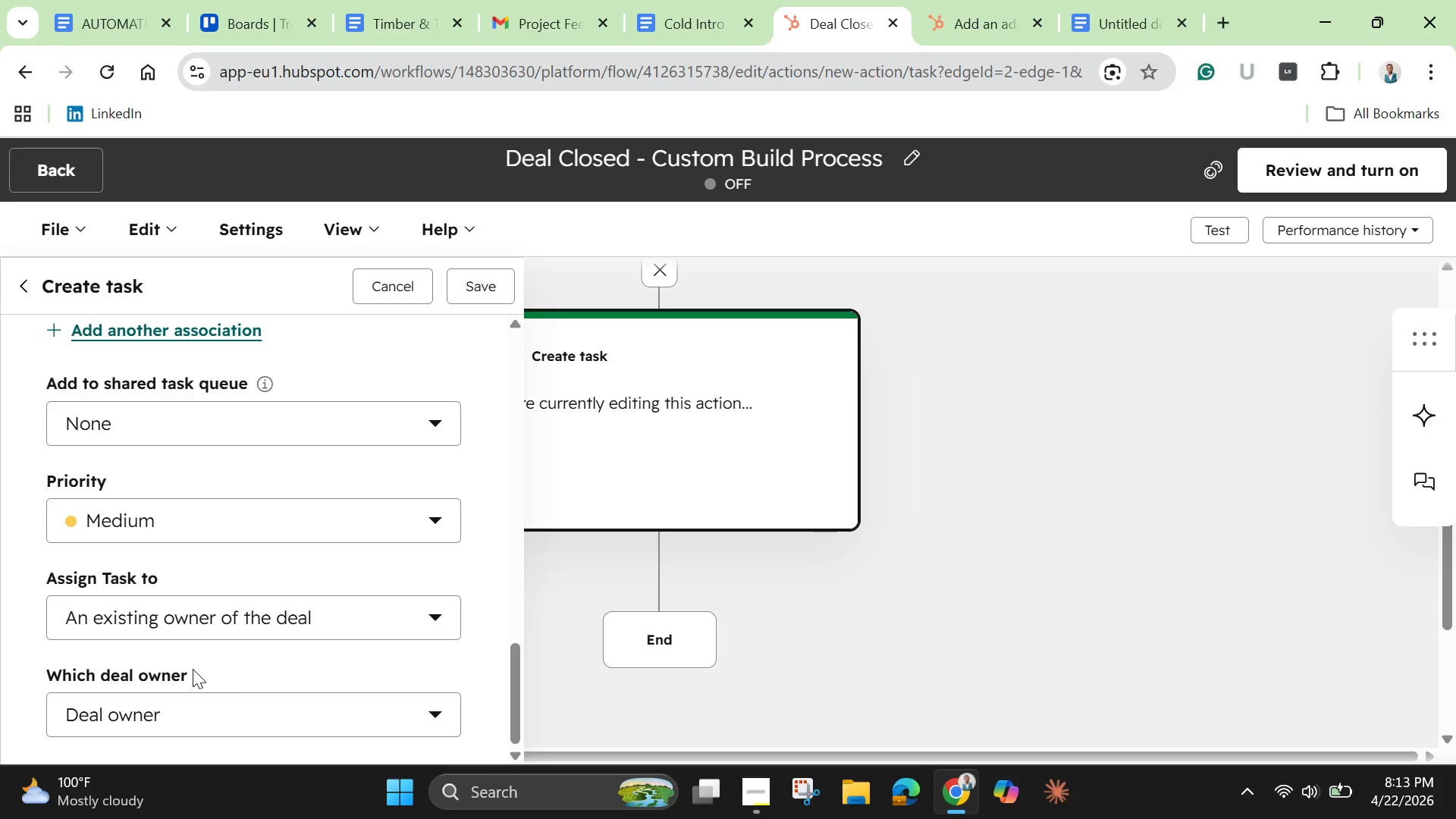 
scroll: coordinate [209, 679], scroll_direction: down, amount: 8.0
 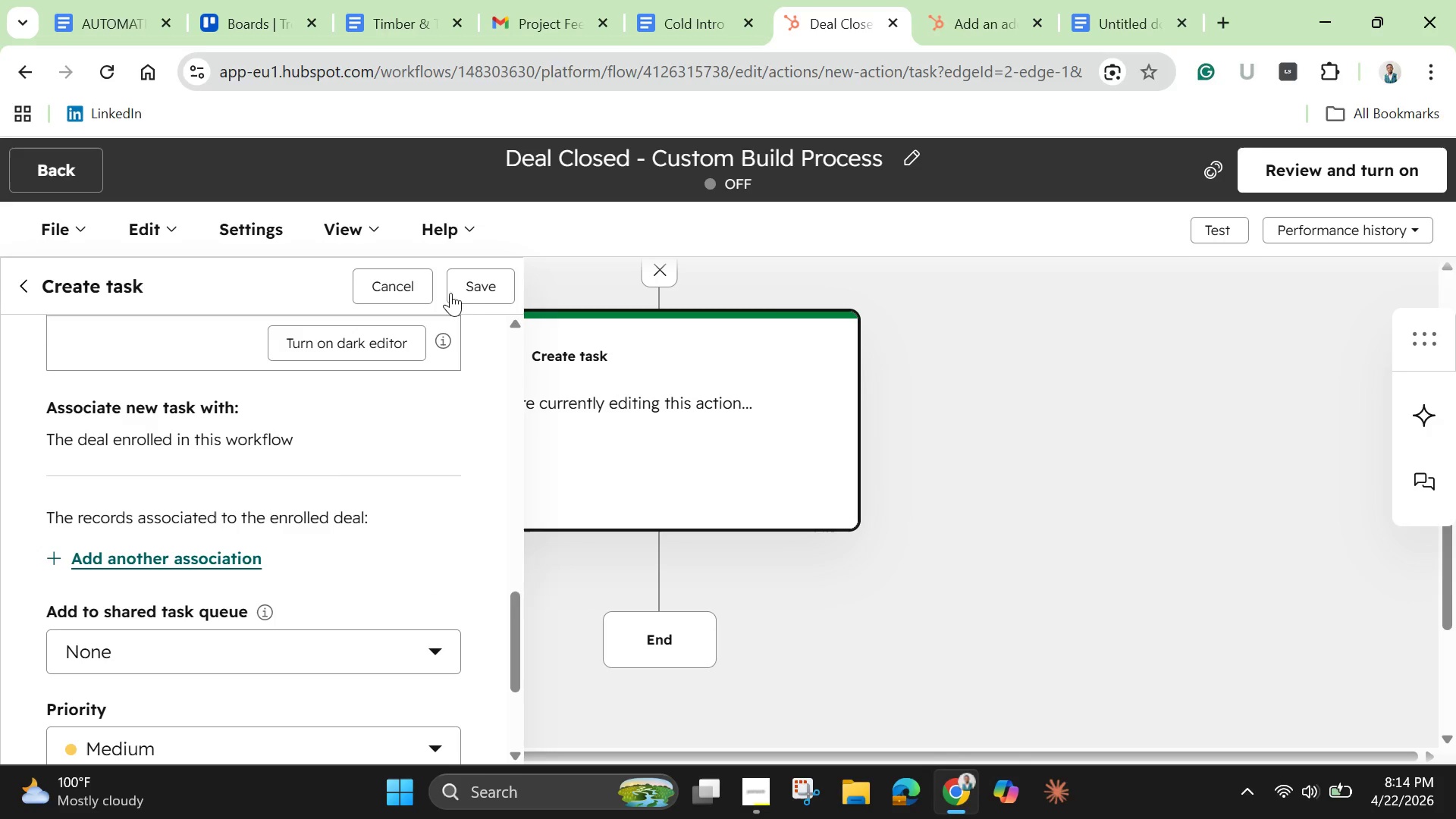 
left_click([468, 290])
 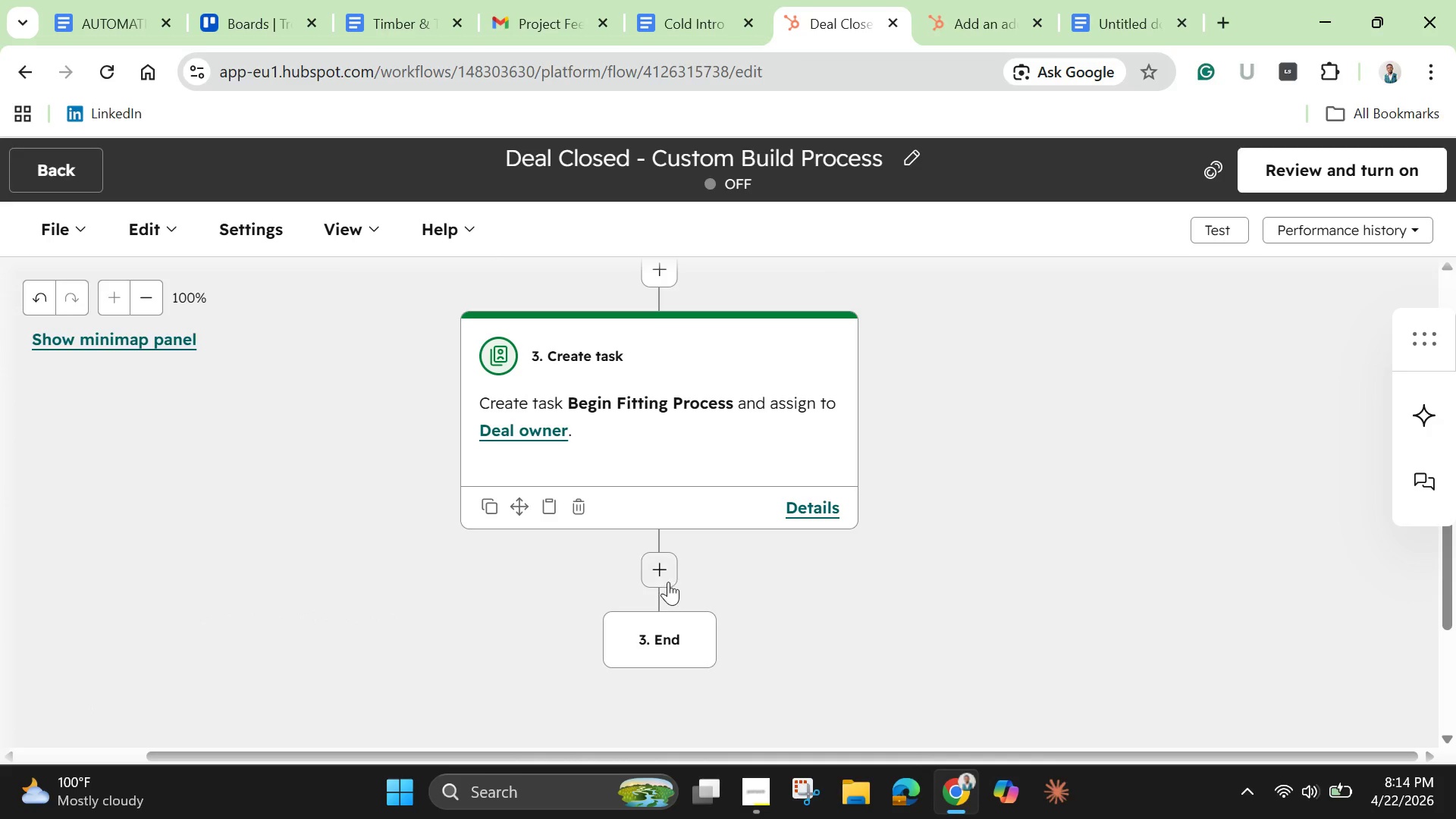 
wait(5.5)
 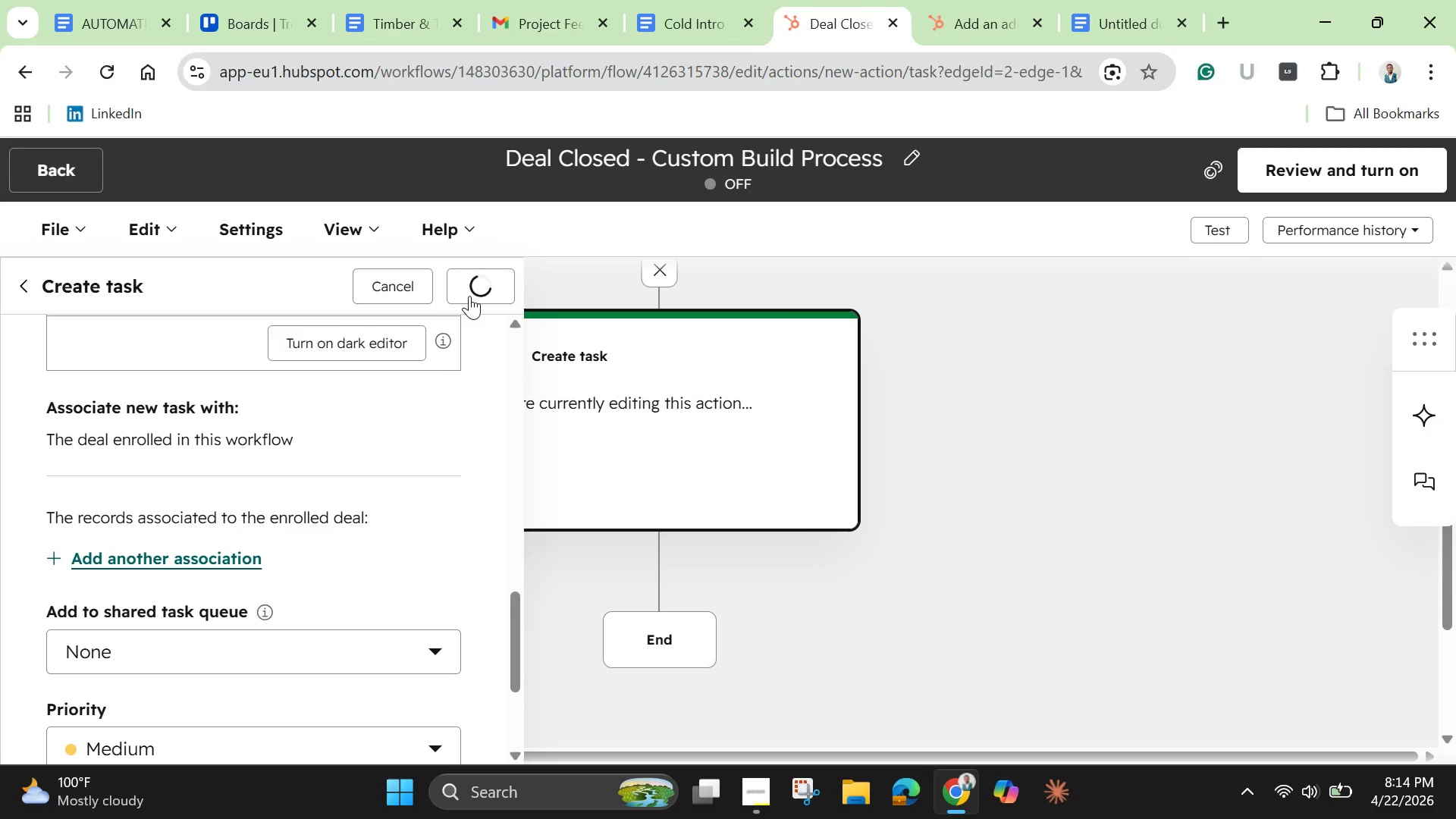 
left_click([668, 575])
 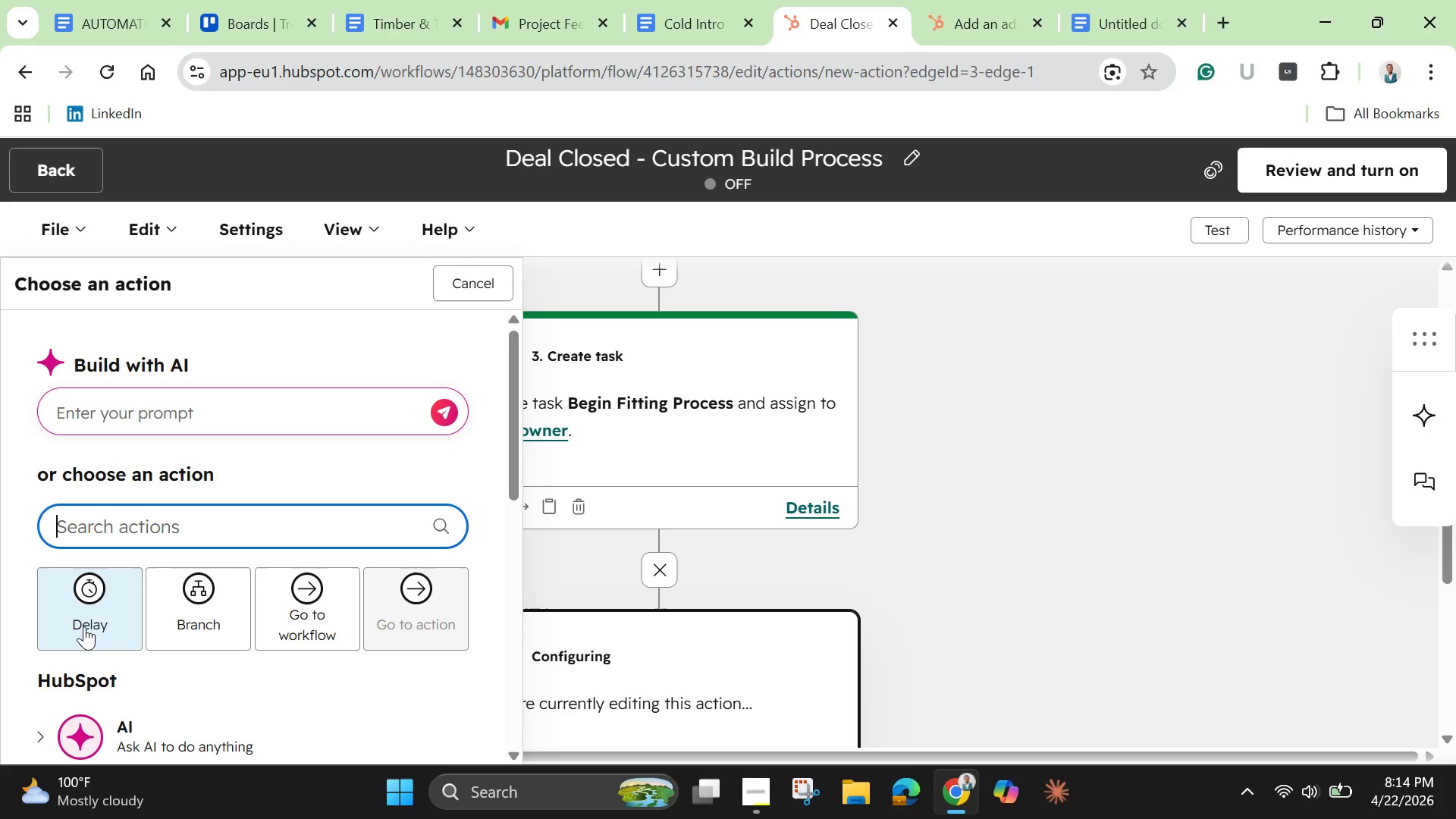 
left_click([83, 626])
 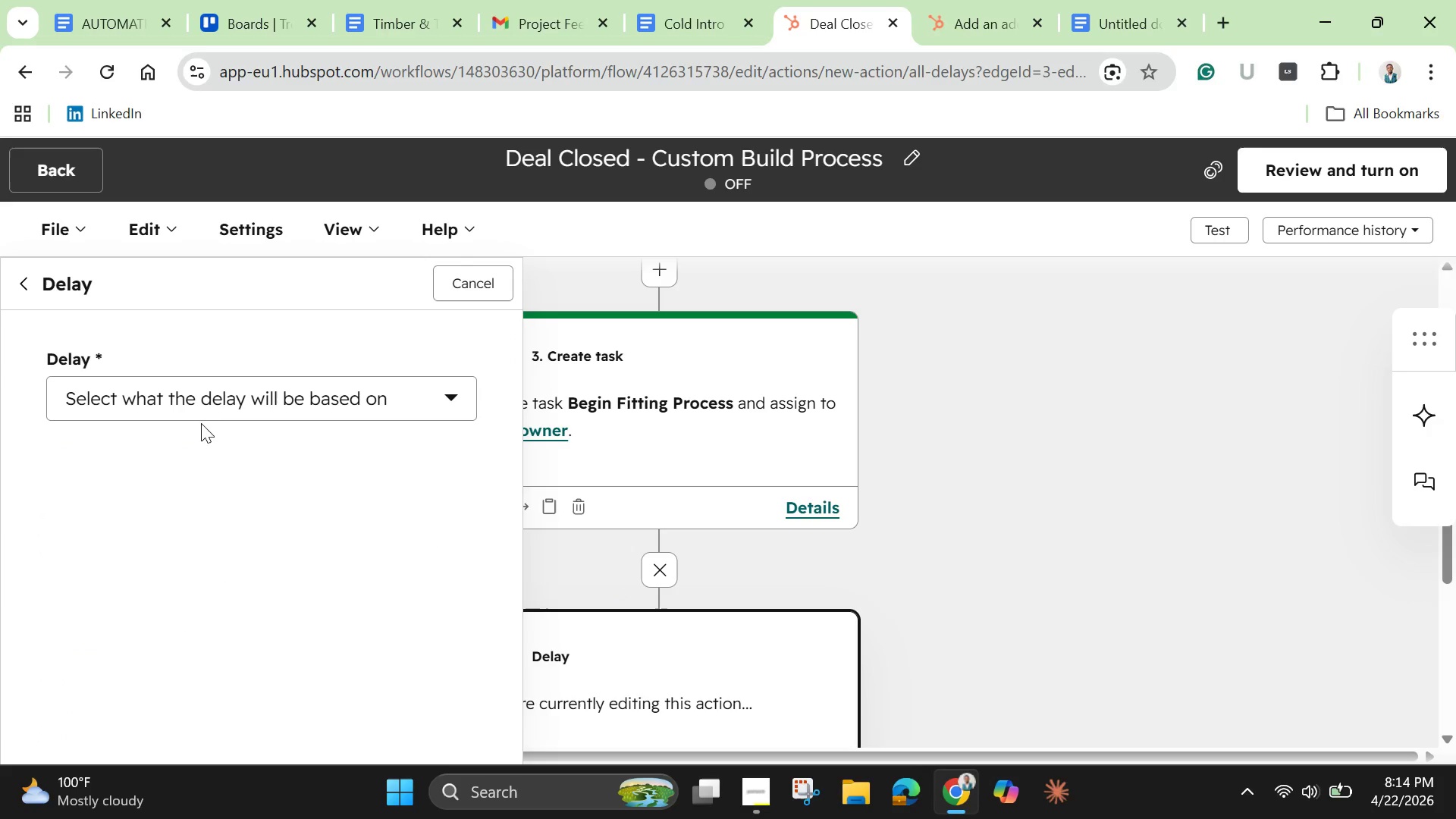 
left_click([210, 400])
 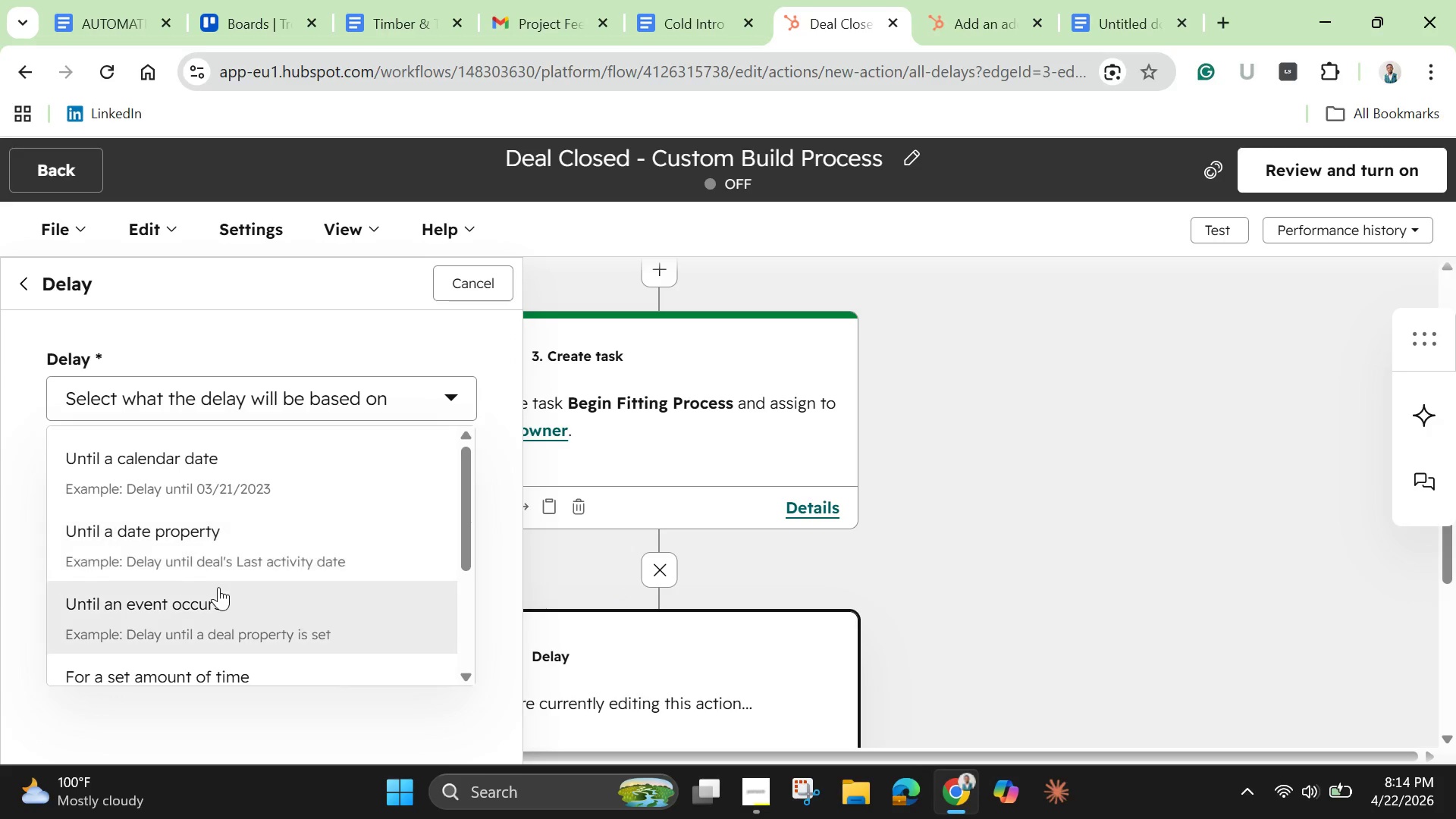 
scroll: coordinate [218, 596], scroll_direction: down, amount: 5.0
 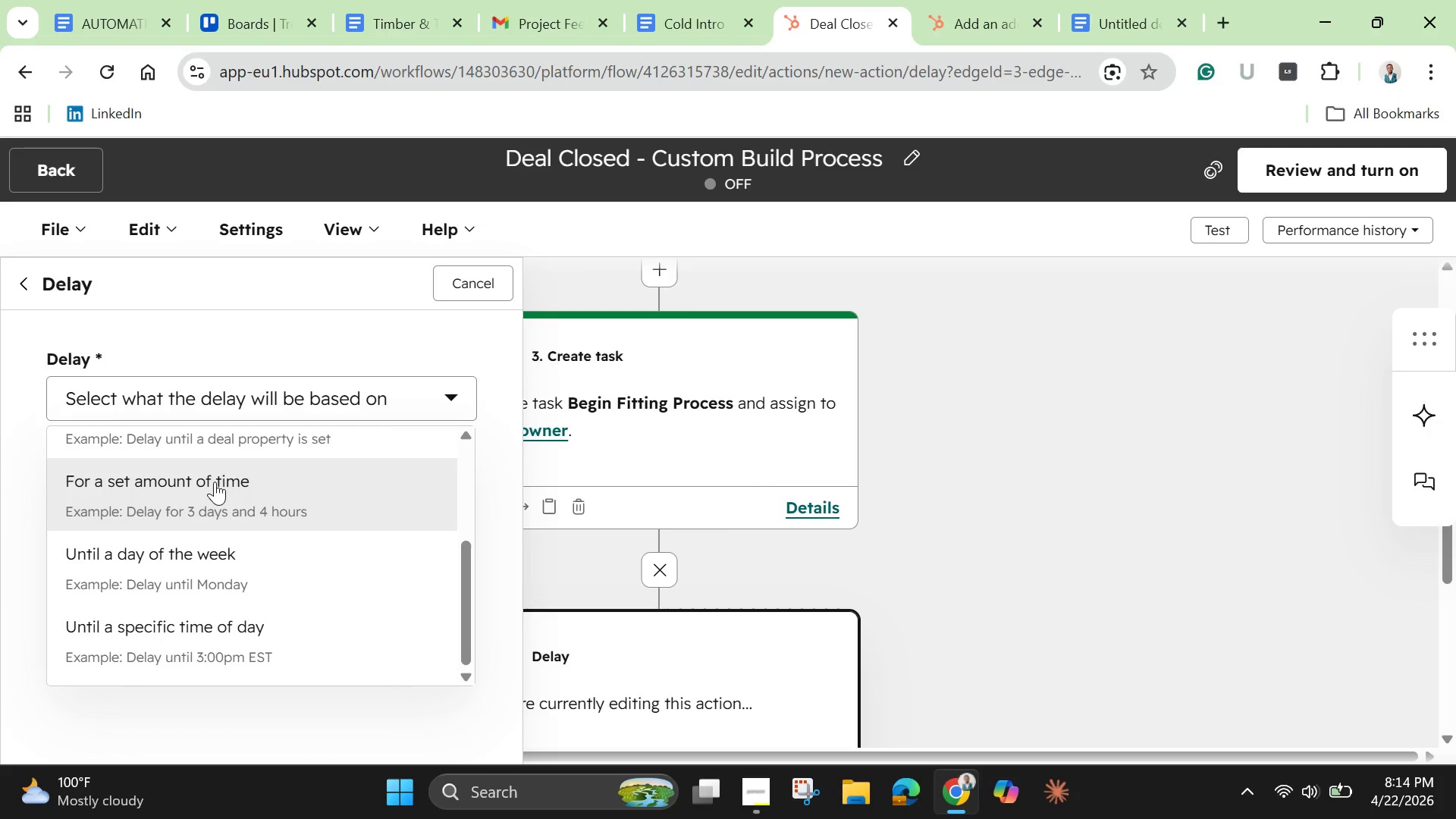 
left_click([215, 482])
 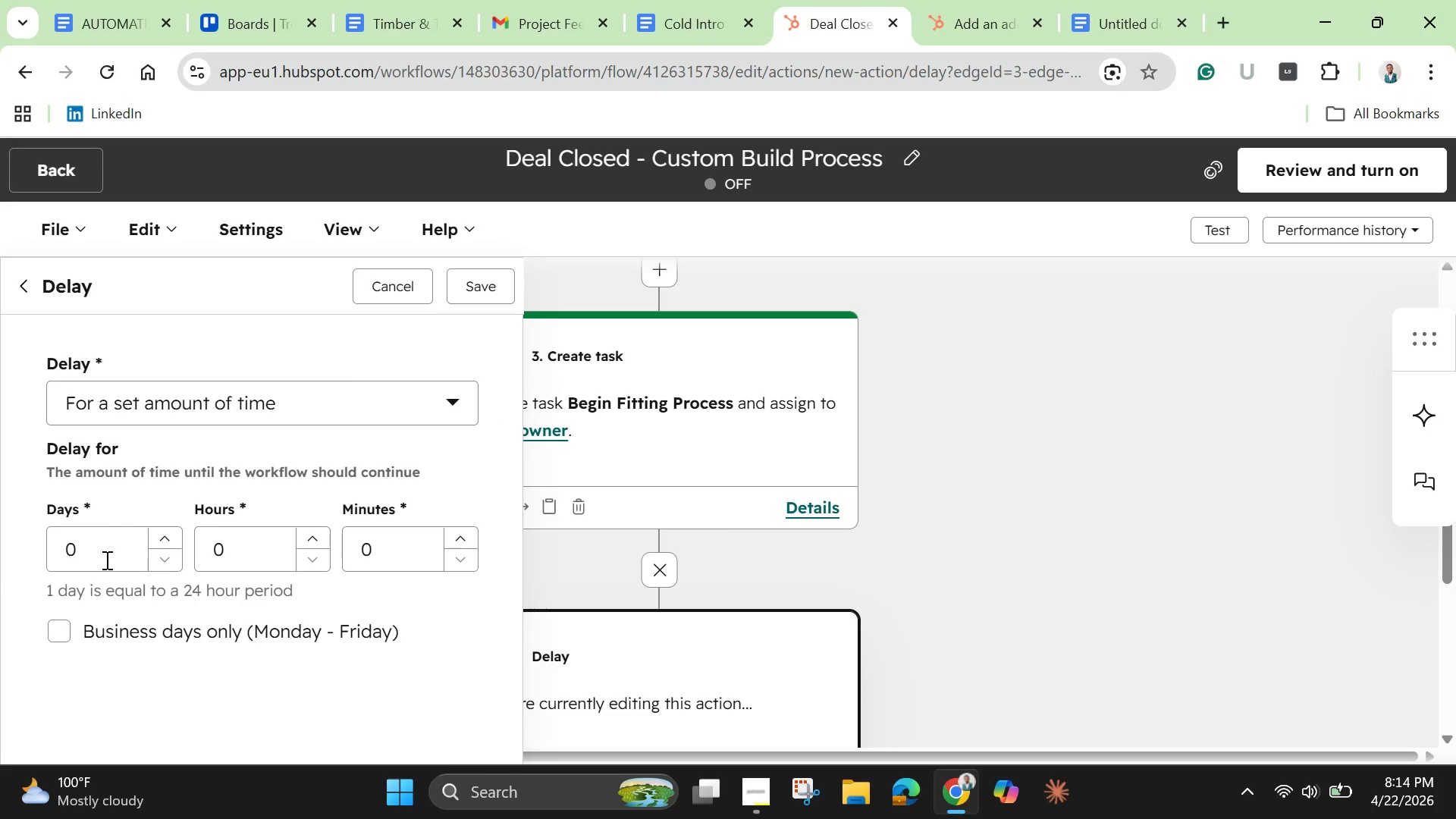 
left_click([105, 560])
 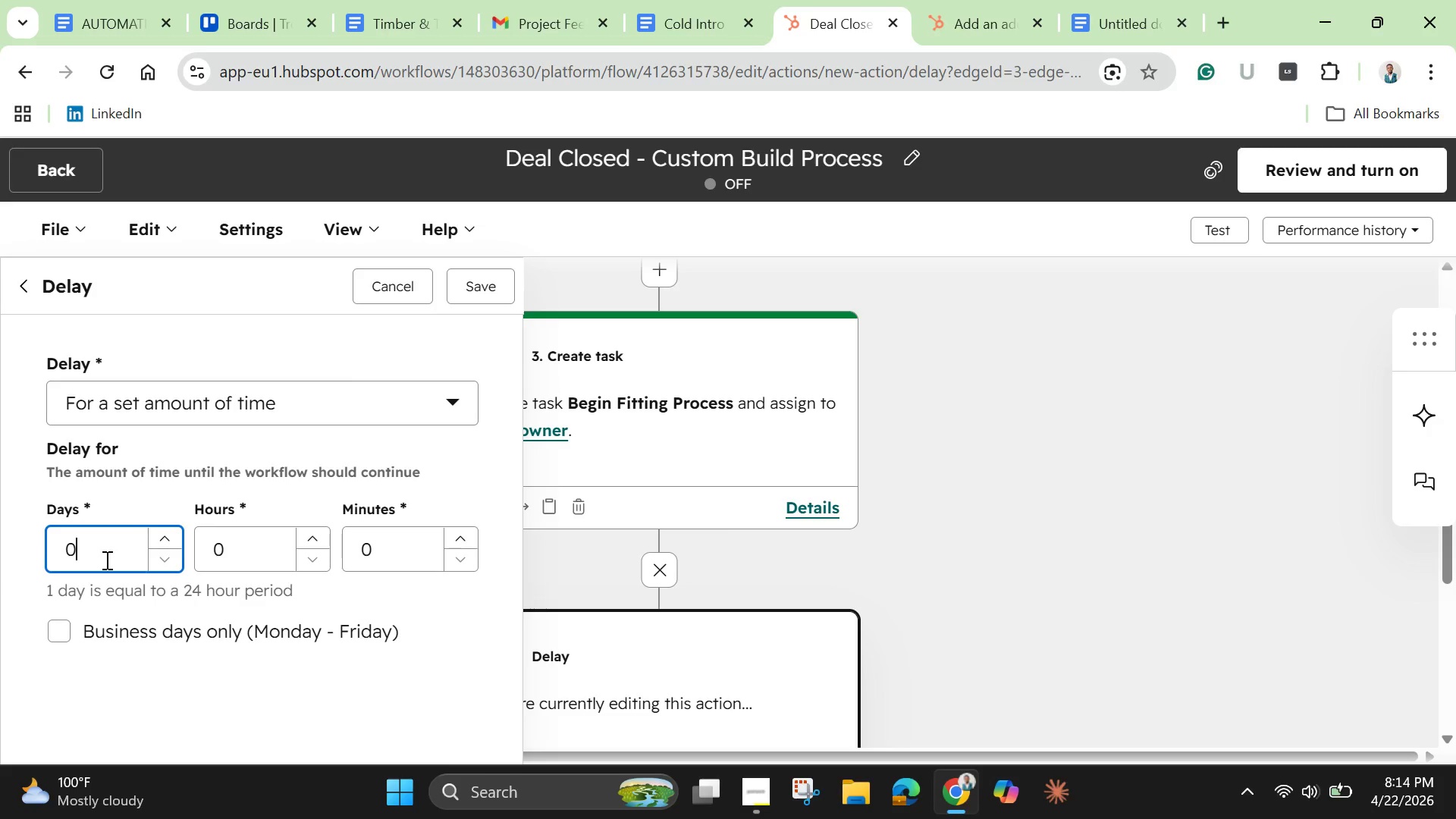 
key(Backspace)
 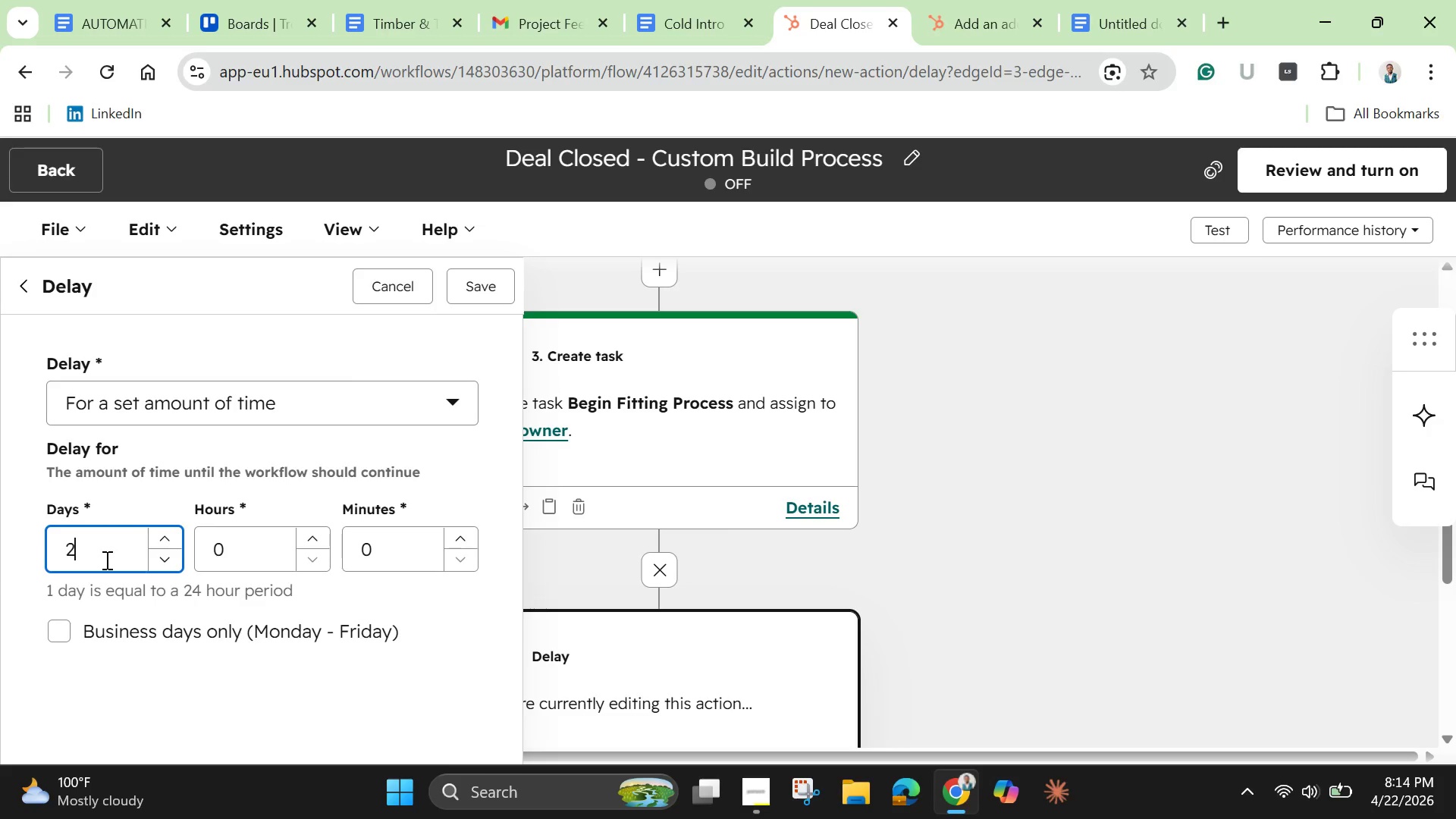 
key(2)
 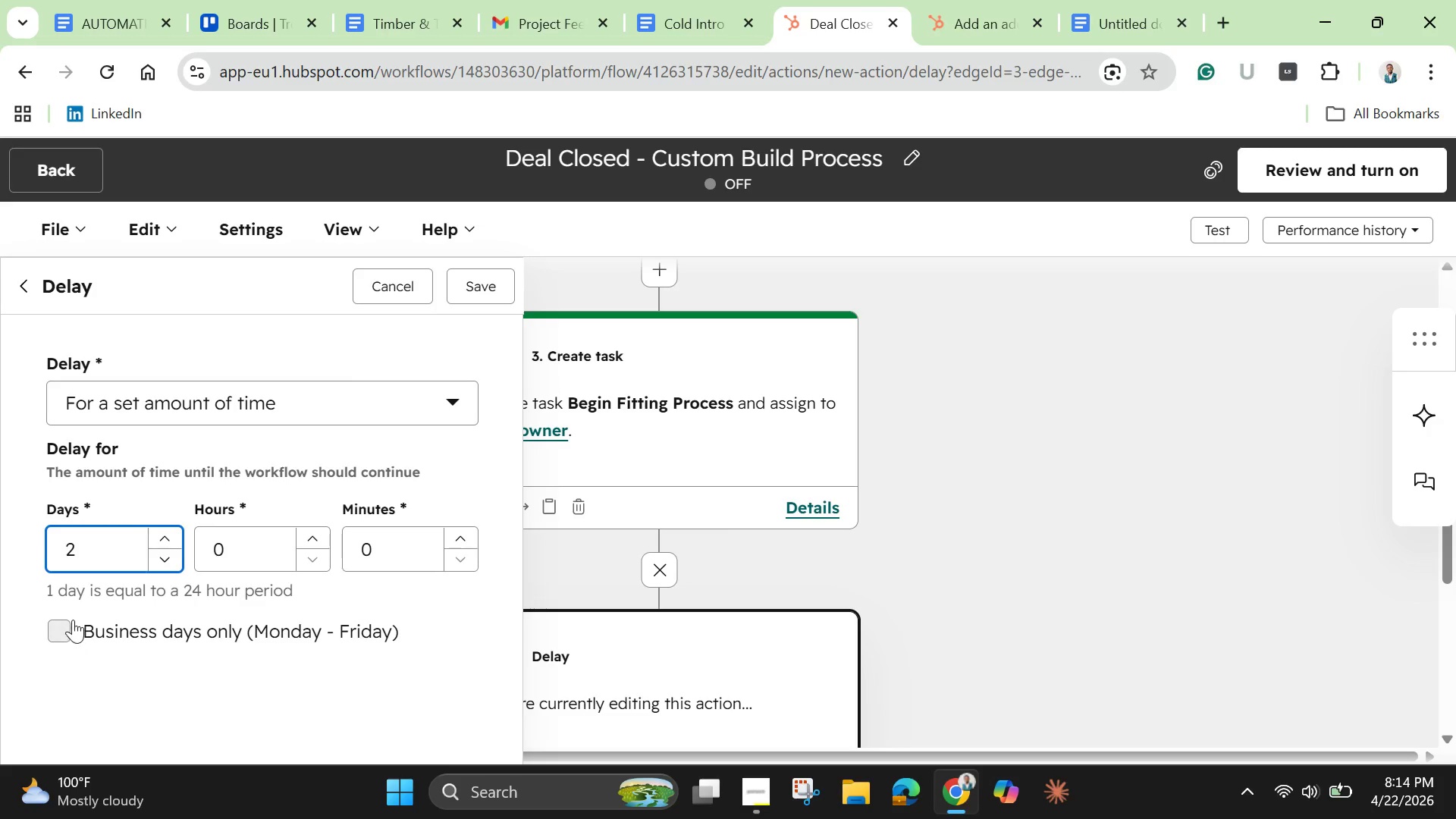 
left_click([68, 623])
 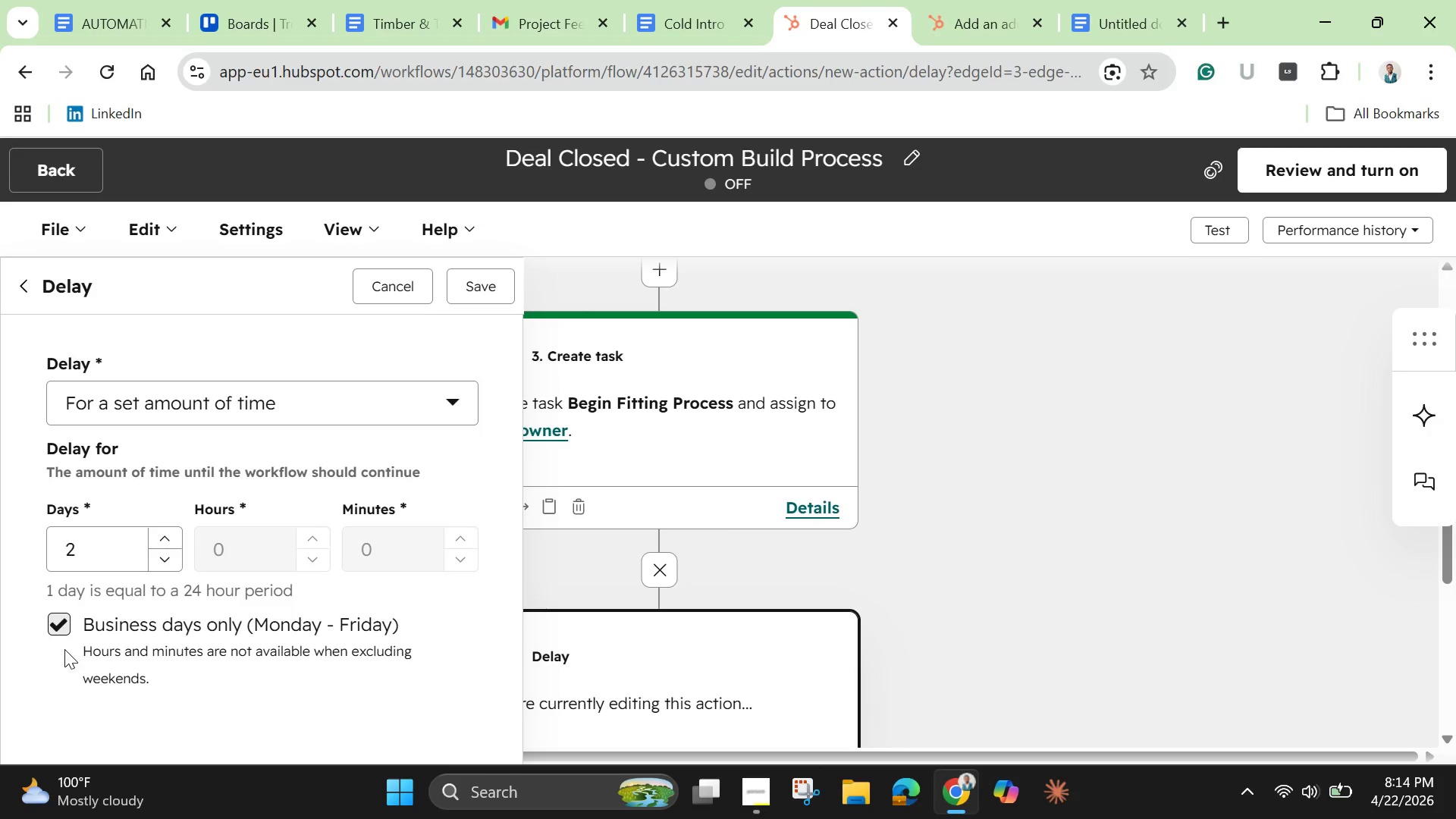 
scroll: coordinate [108, 668], scroll_direction: down, amount: 4.0
 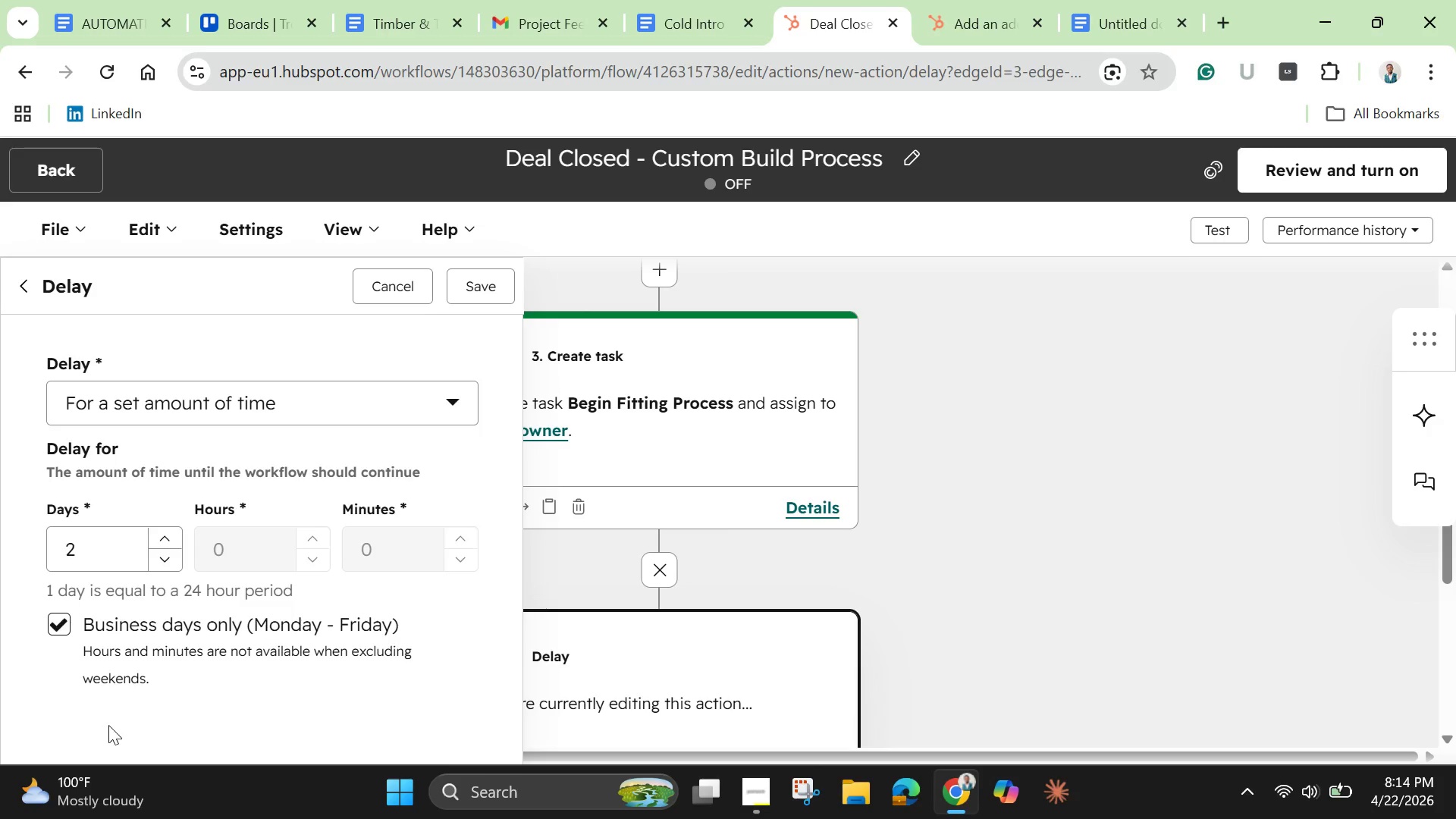 
wait(5.67)
 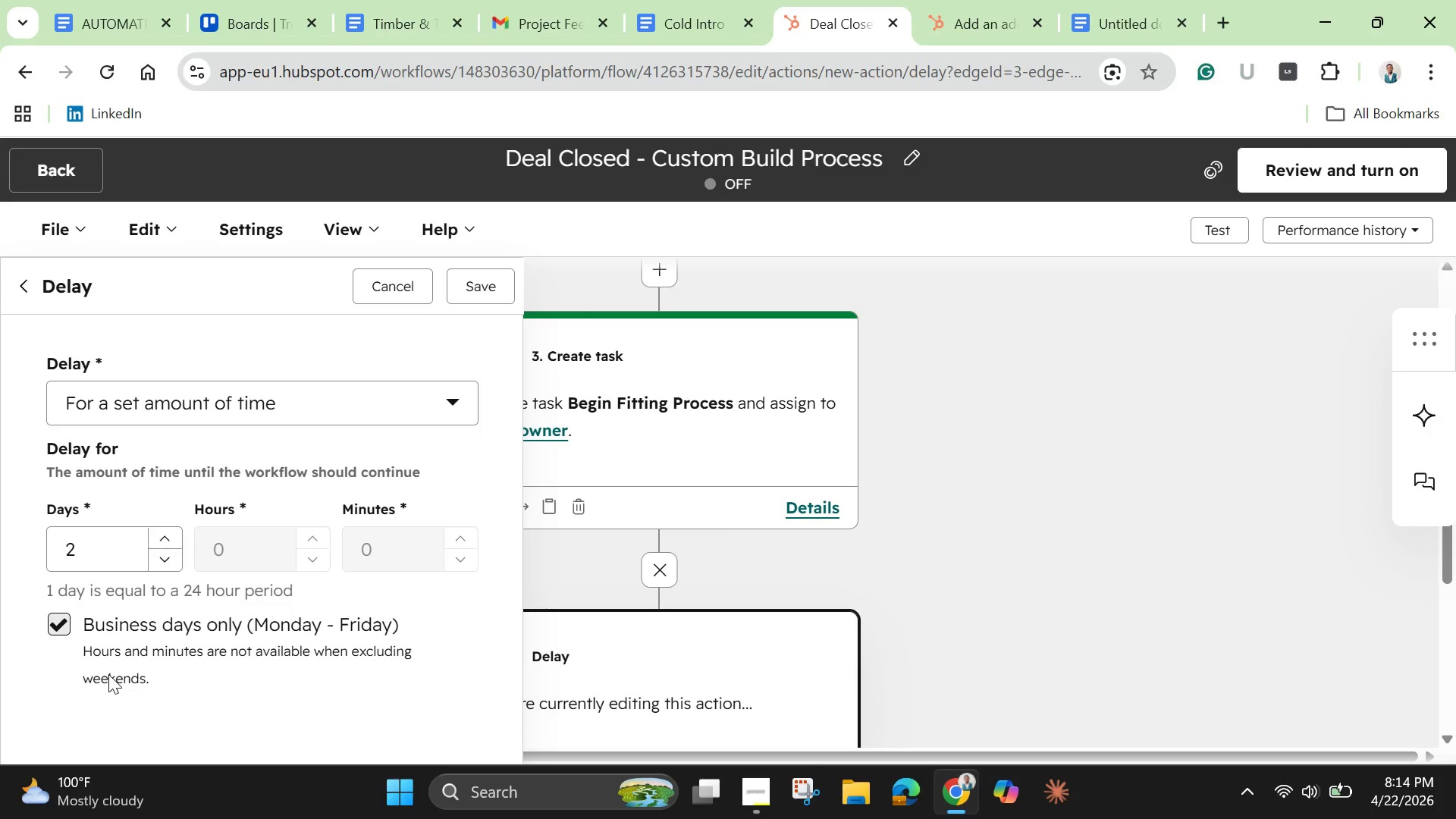 
left_click([494, 291])
 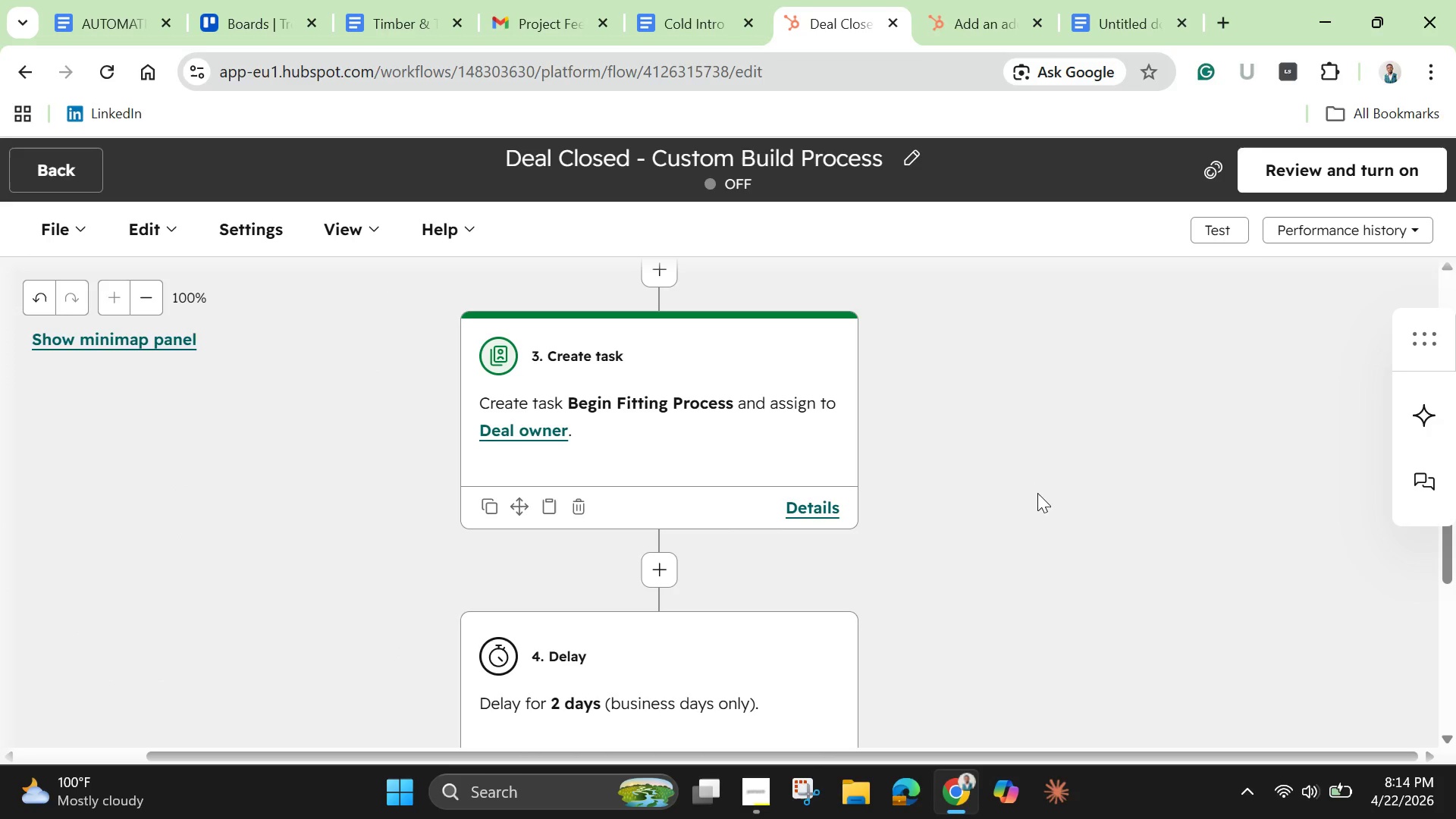 
wait(15.77)
 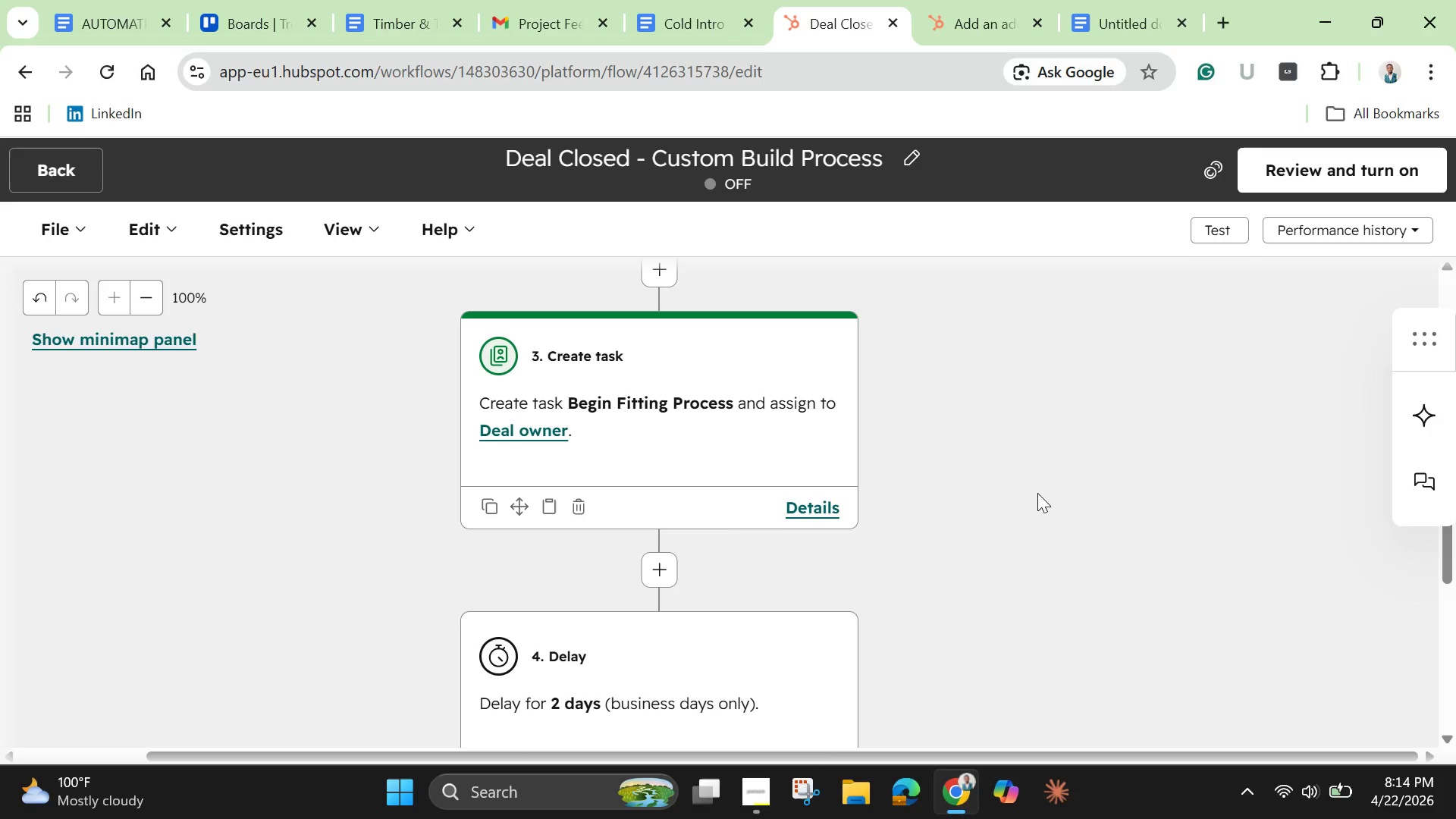 
scroll: coordinate [1053, 560], scroll_direction: down, amount: 6.0
 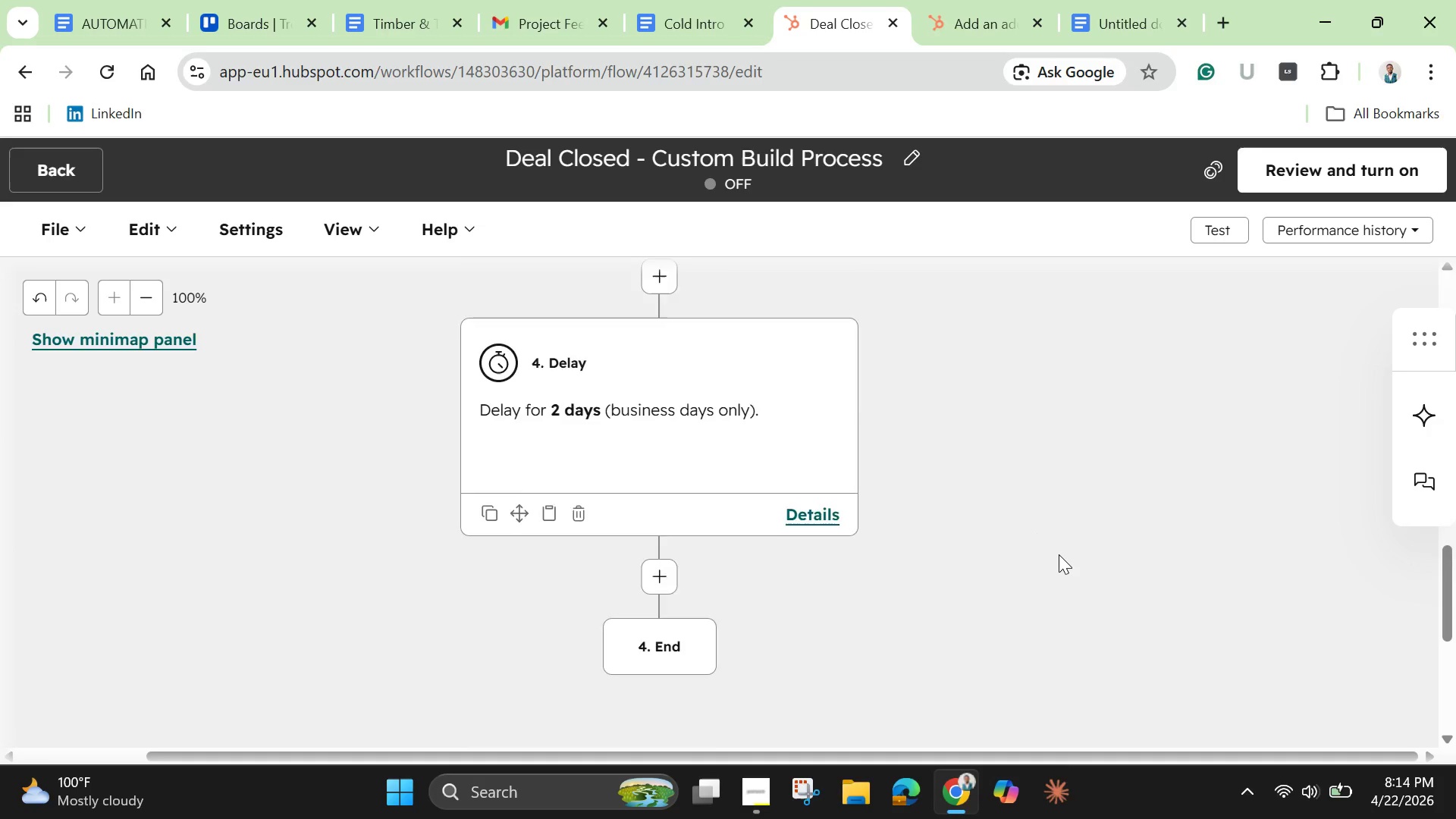 
scroll: coordinate [1059, 554], scroll_direction: up, amount: 5.0
 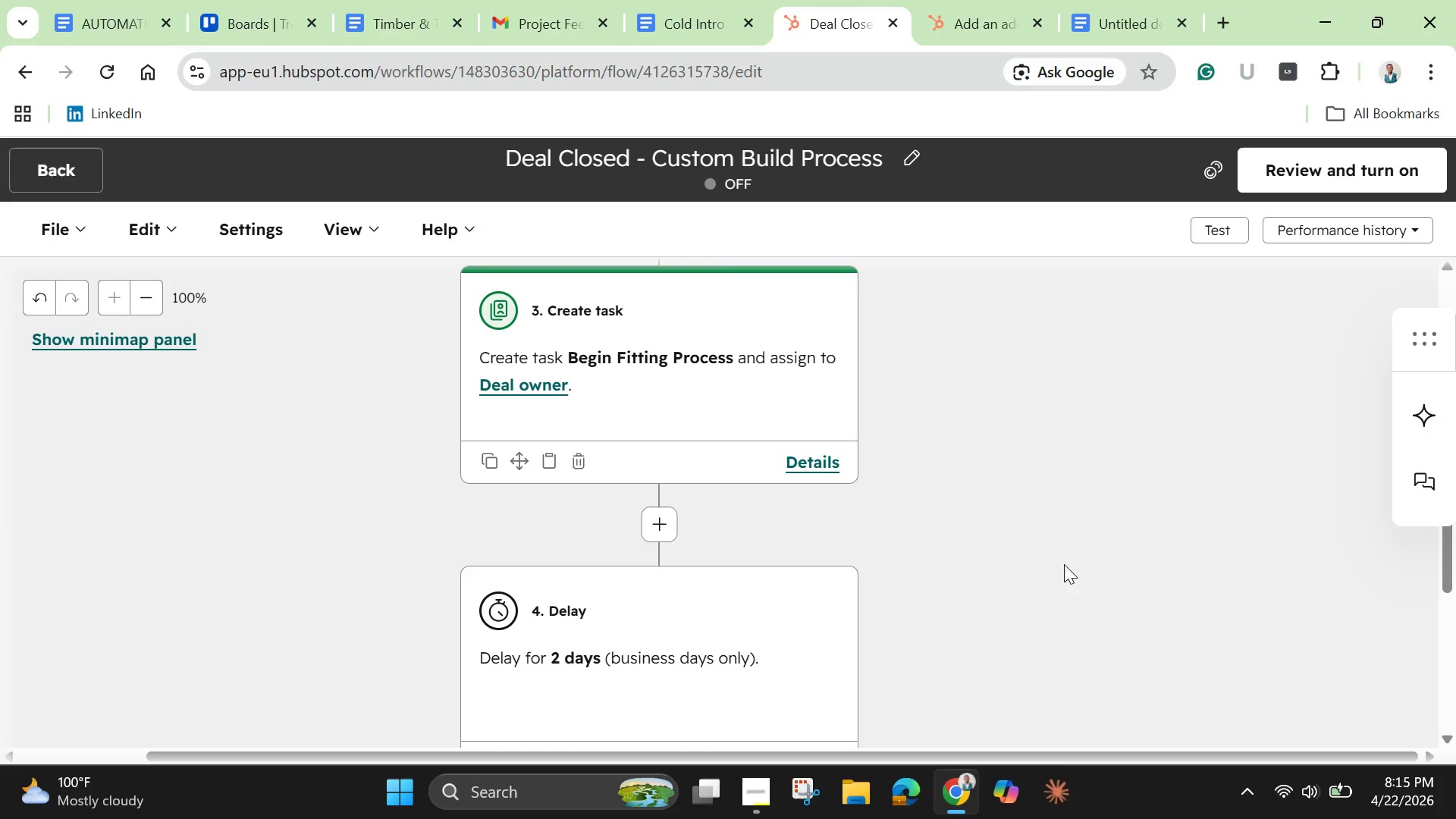 
wait(26.6)
 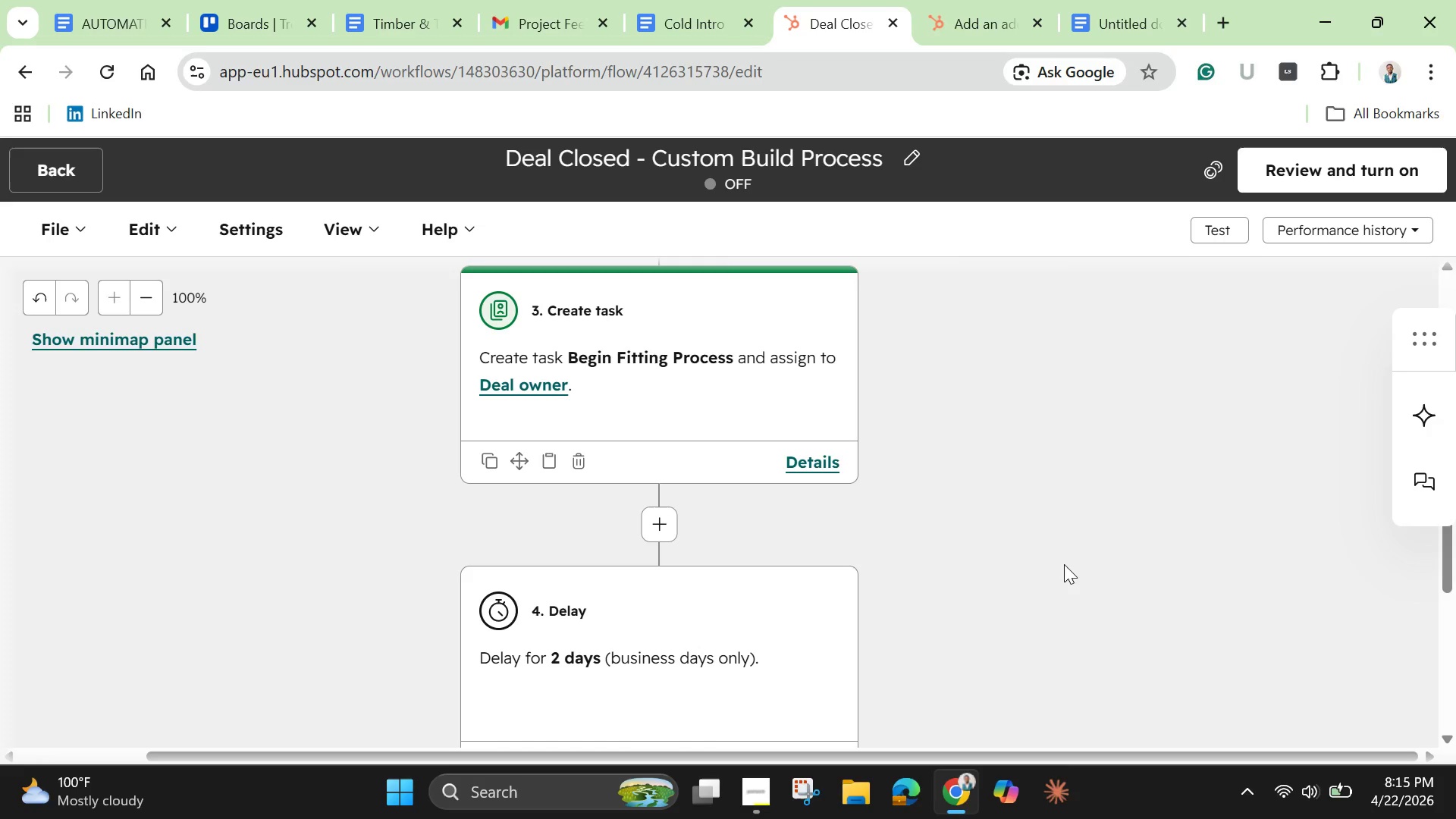 
scroll: coordinate [1222, 419], scroll_direction: up, amount: 13.0
 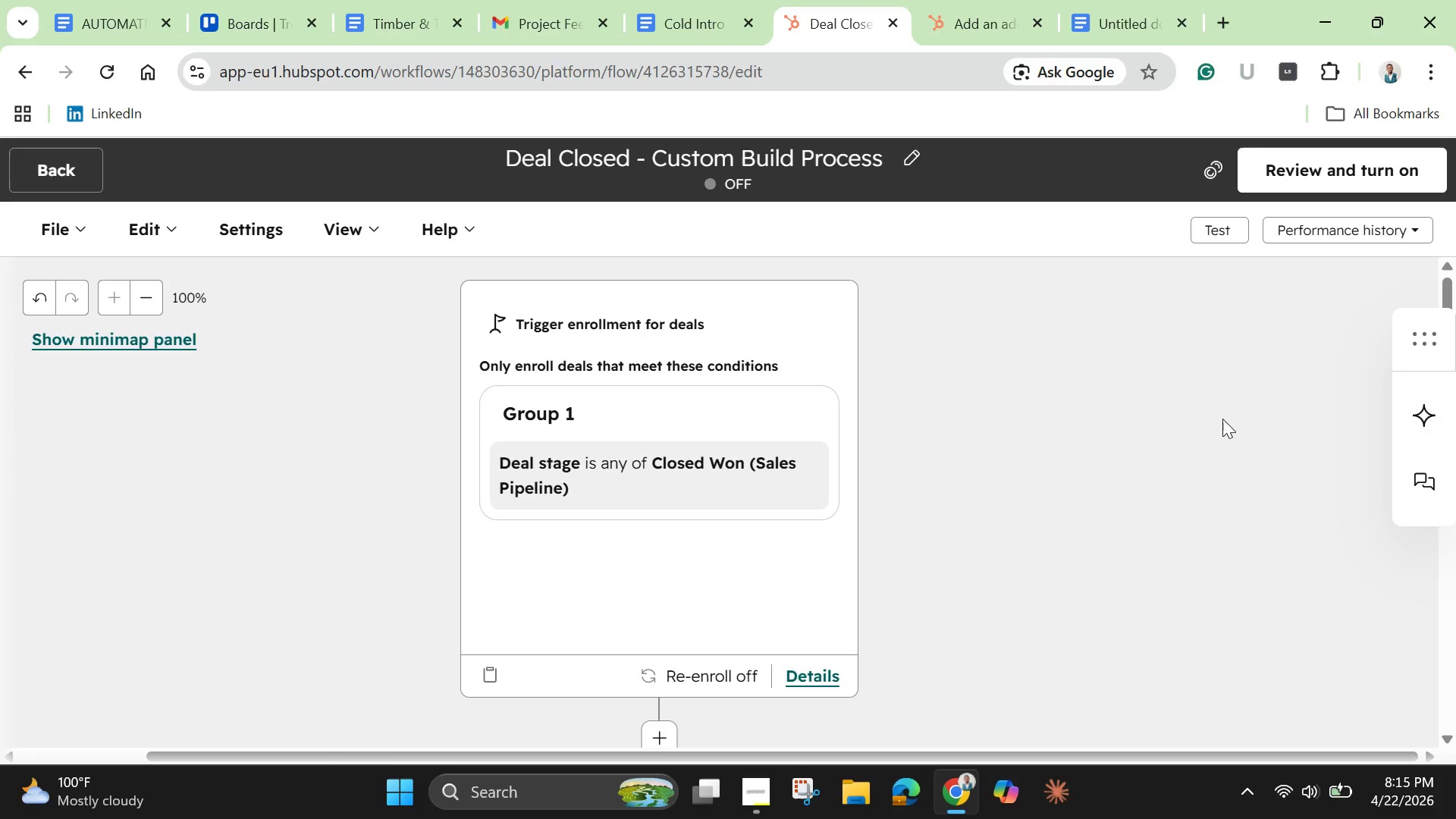 
wait(7.69)
 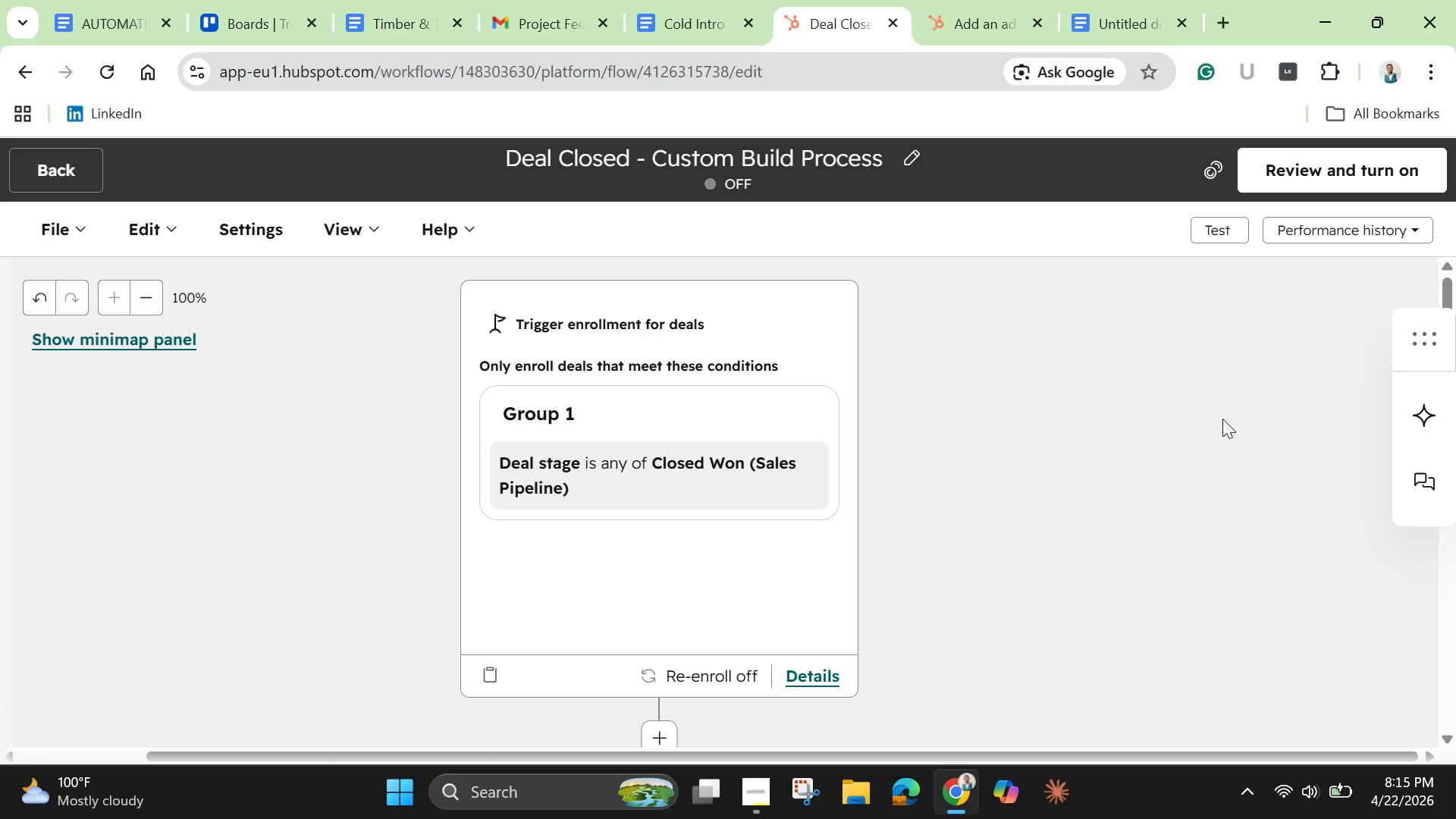 
scroll: coordinate [1094, 441], scroll_direction: up, amount: 1.0
 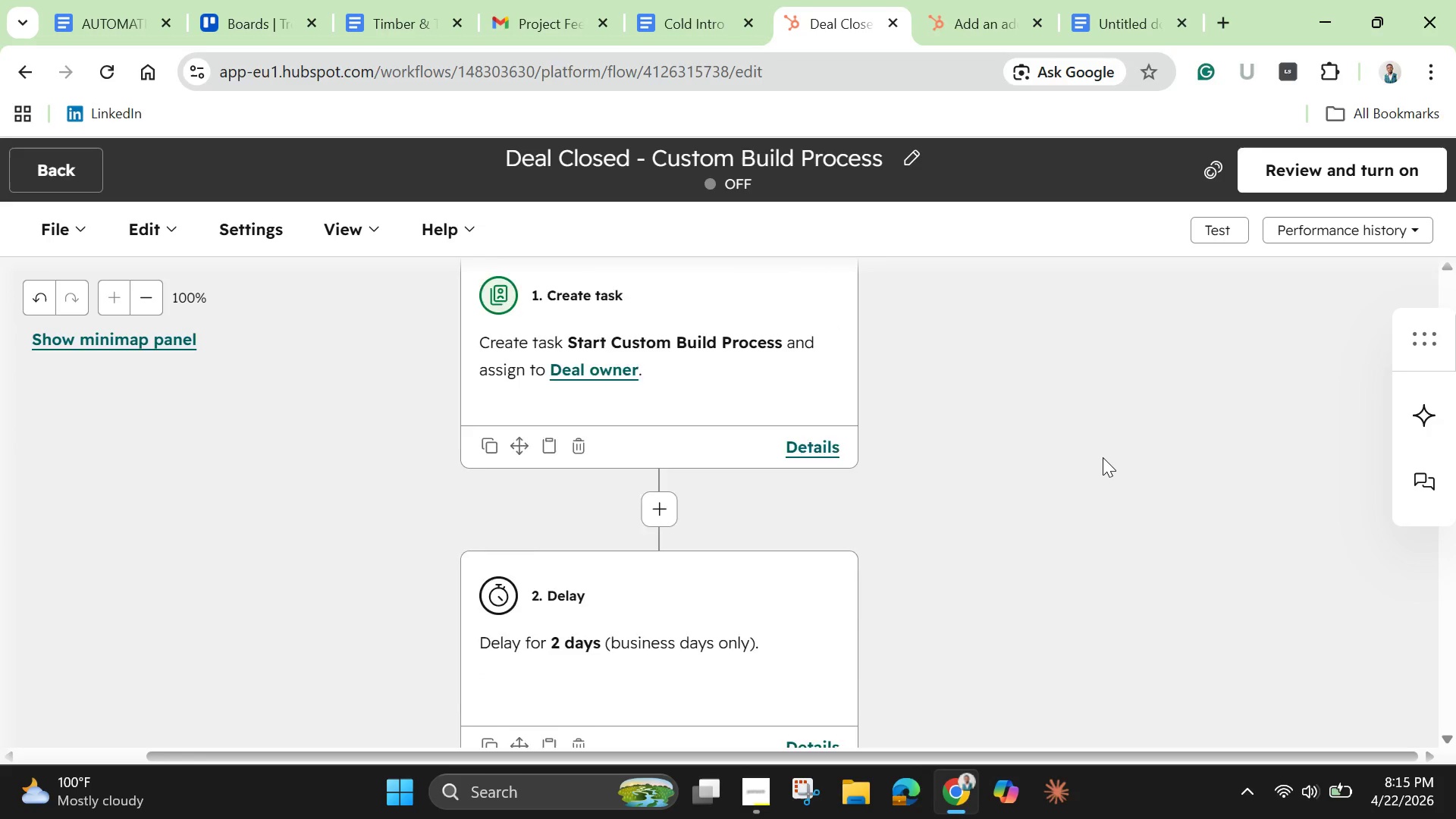 
scroll: coordinate [1100, 454], scroll_direction: down, amount: 4.0
 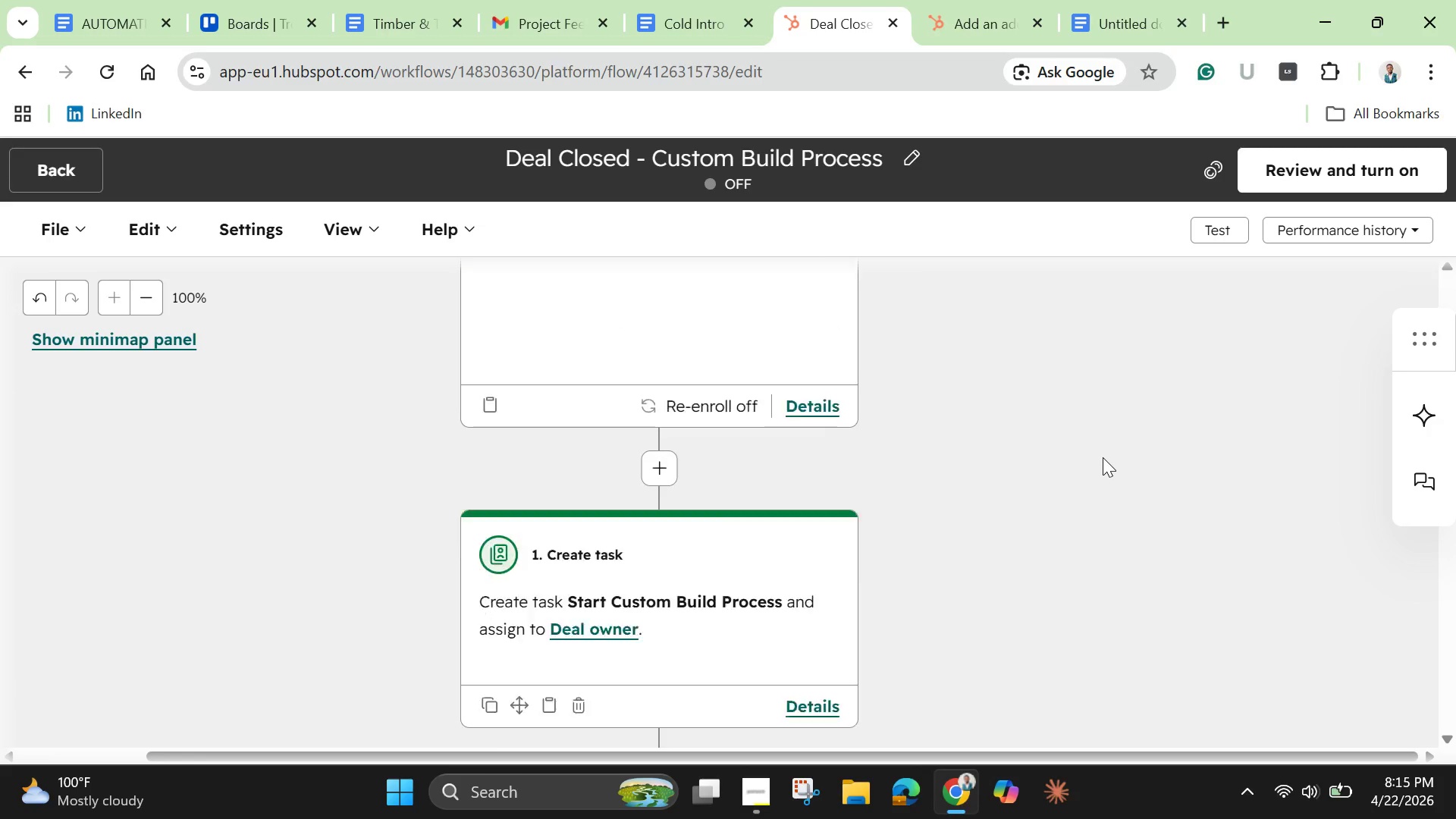 
scroll: coordinate [1103, 457], scroll_direction: up, amount: 3.0
 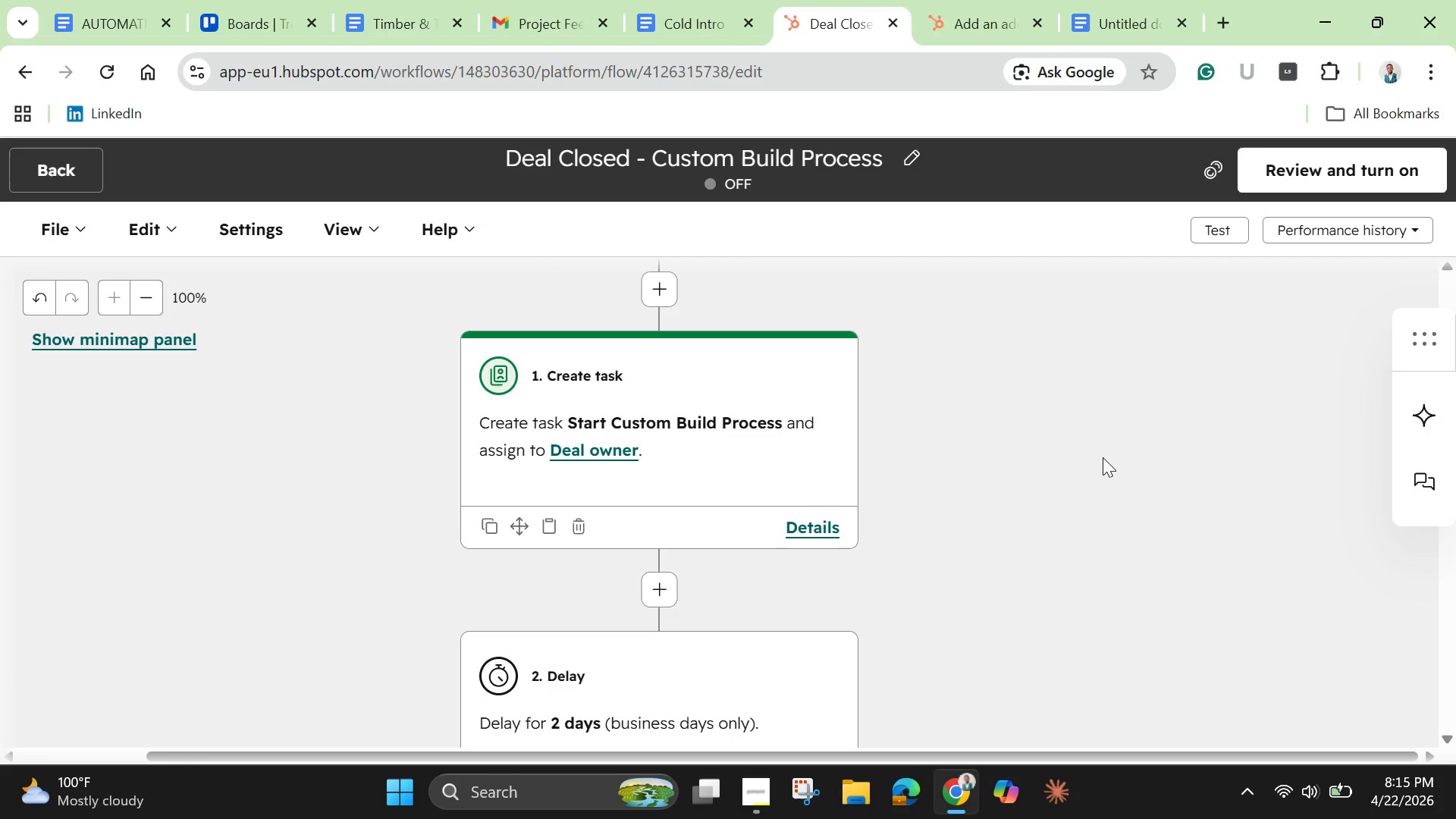 
scroll: coordinate [1103, 457], scroll_direction: down, amount: 2.0
 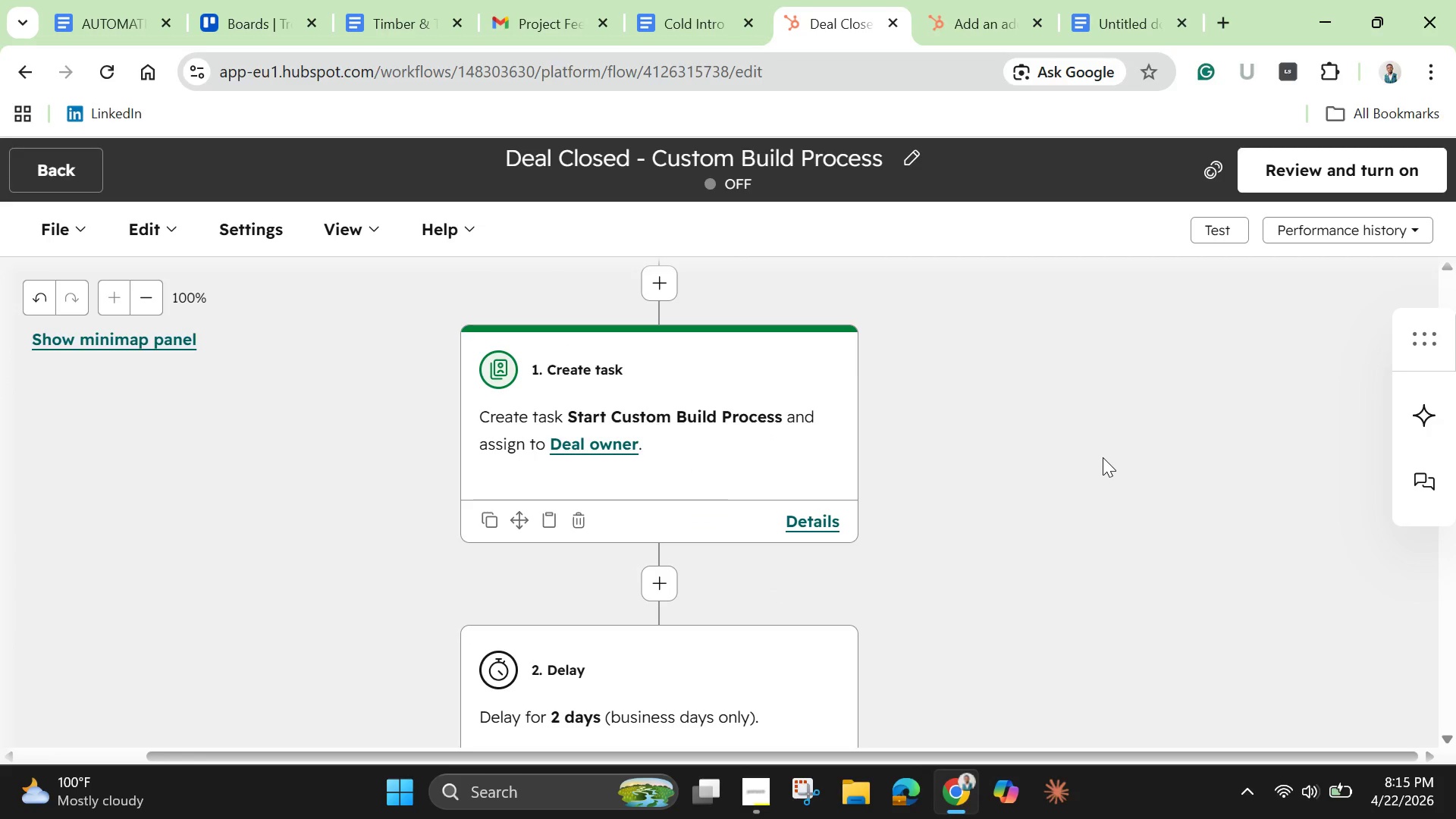 
wait(6.48)
 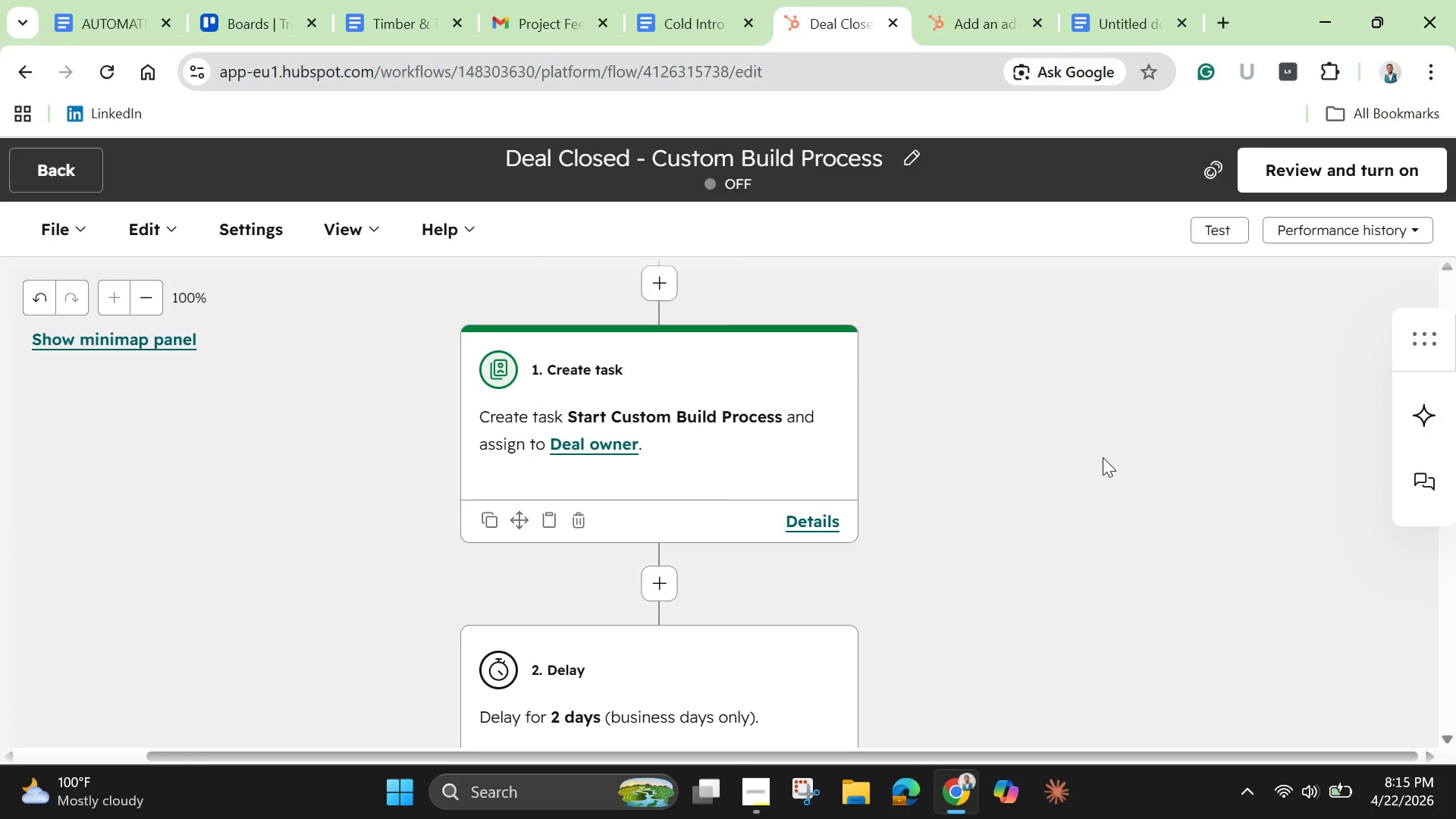 
scroll: coordinate [1125, 448], scroll_direction: down, amount: 2.0
 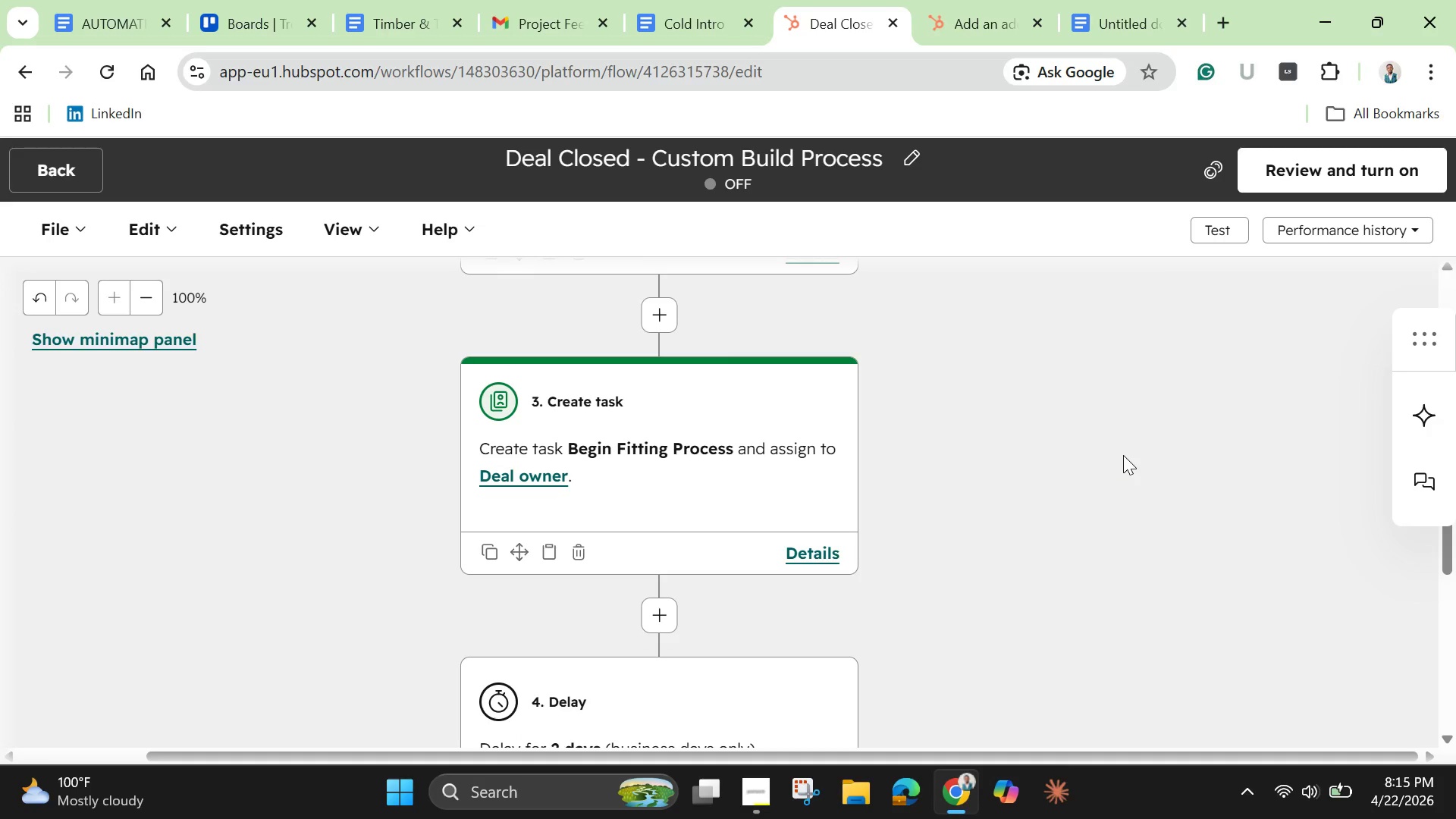 
wait(12.88)
 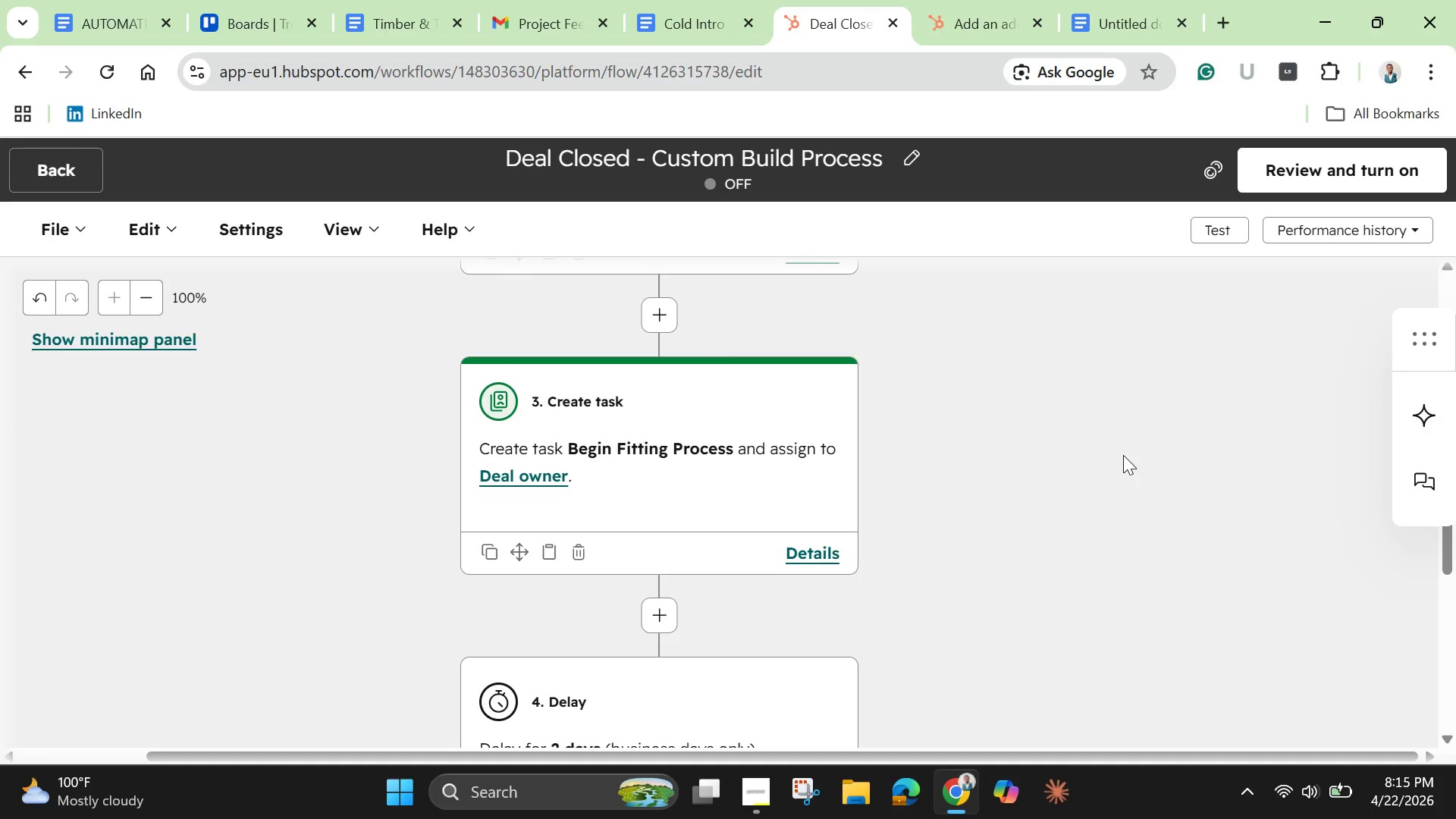 
scroll: coordinate [1123, 465], scroll_direction: down, amount: 3.0
 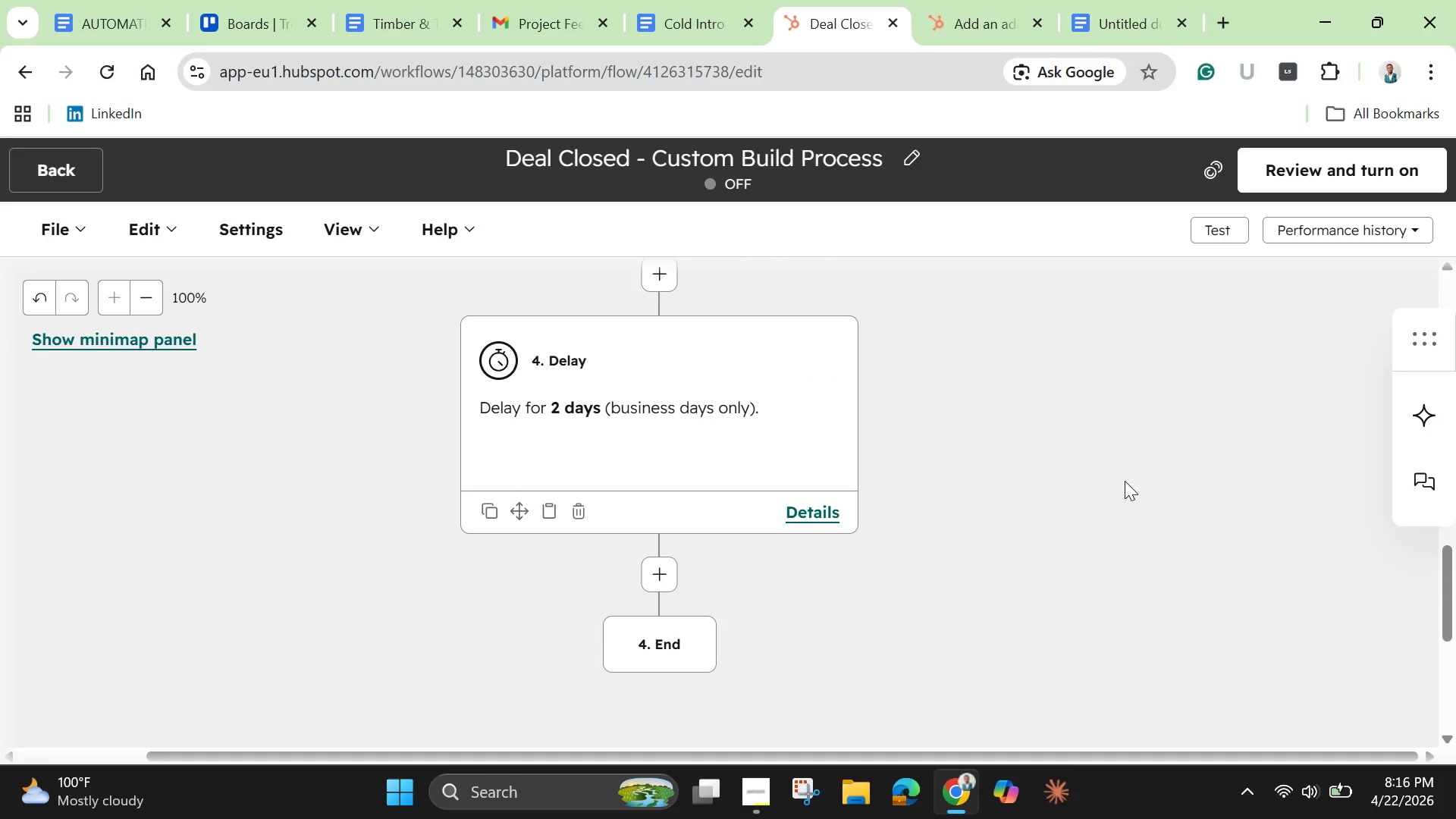 
wait(24.5)
 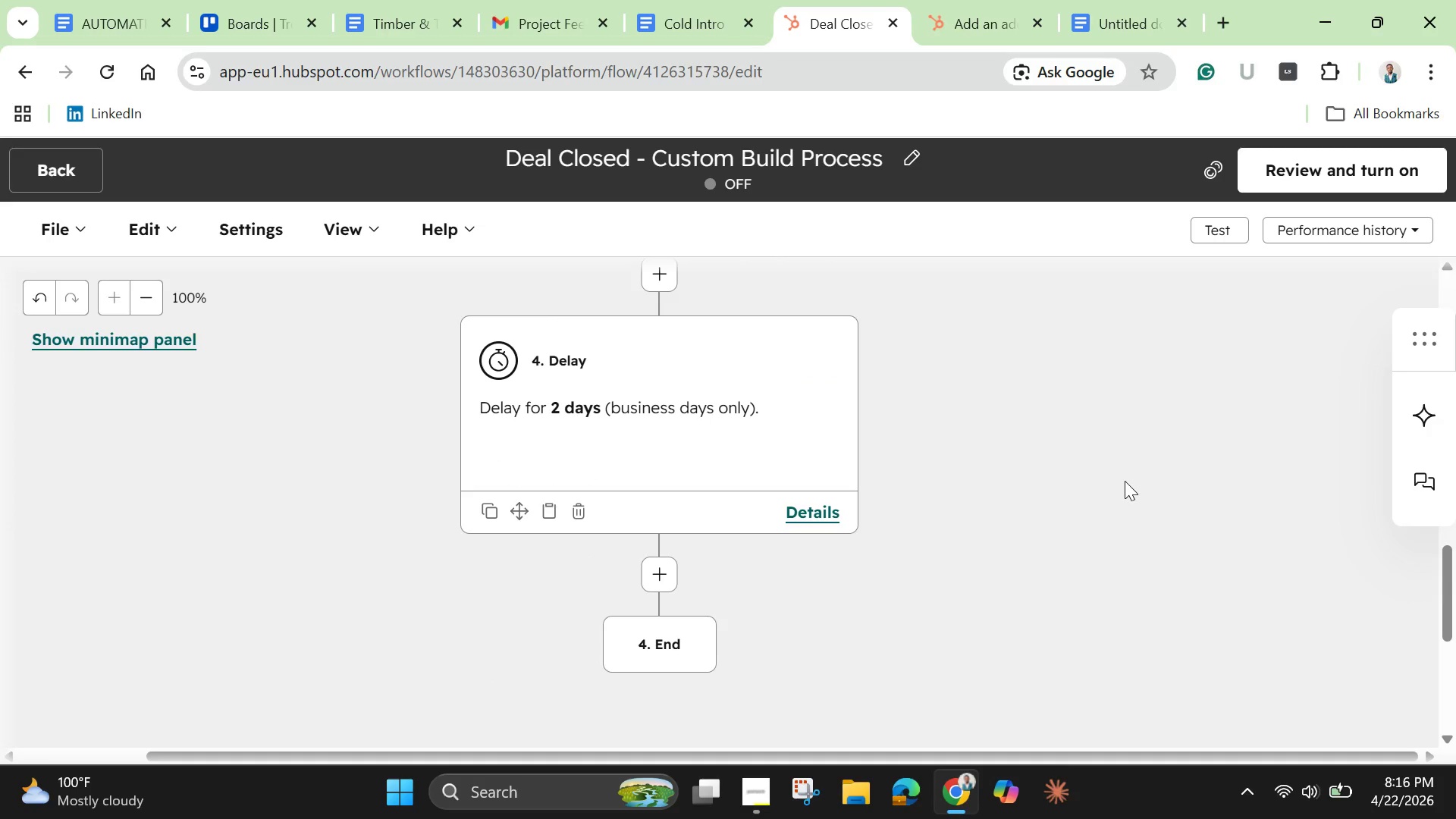 
scroll: coordinate [975, 485], scroll_direction: up, amount: 4.0
 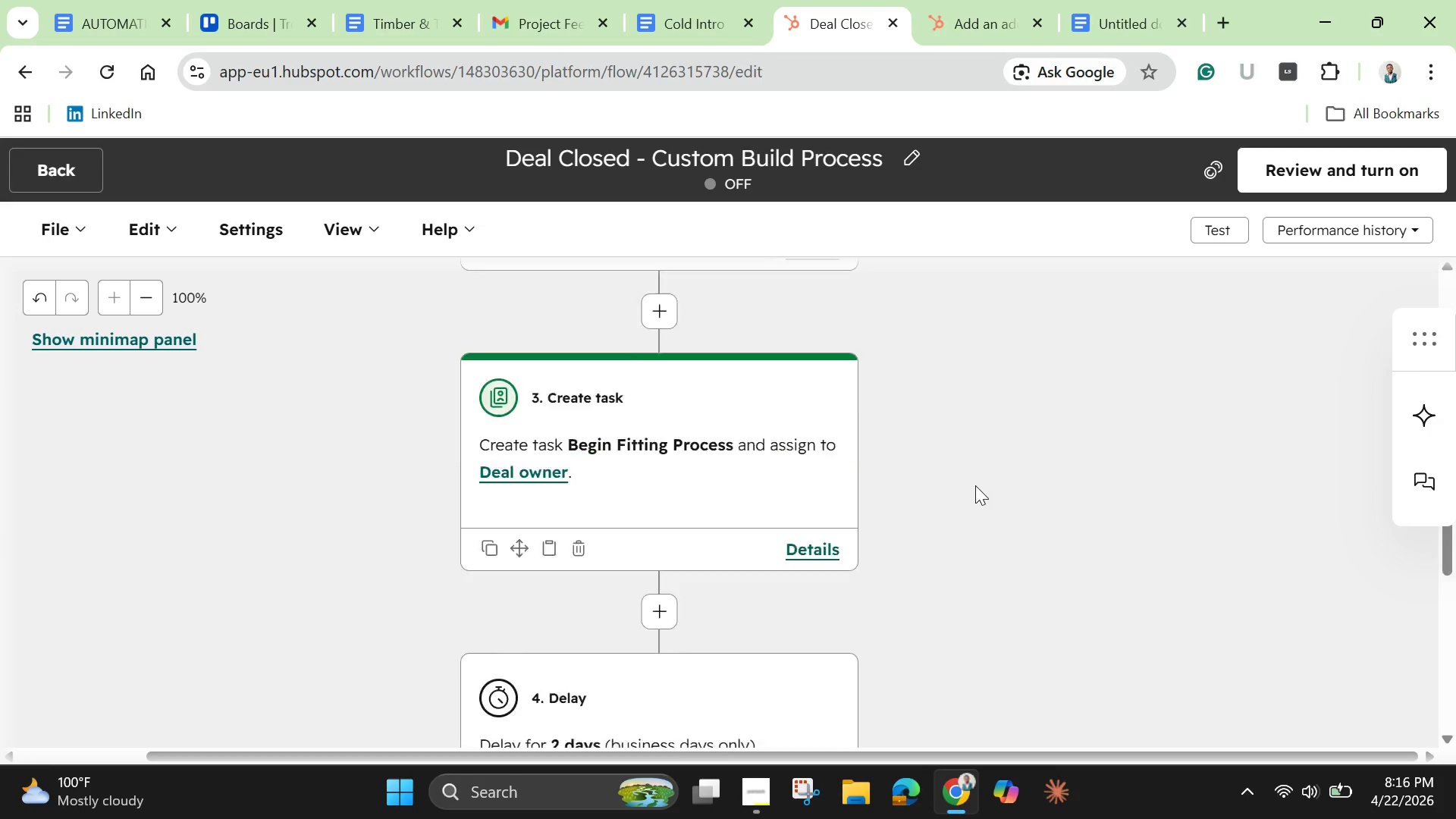 
scroll: coordinate [975, 485], scroll_direction: down, amount: 2.0
 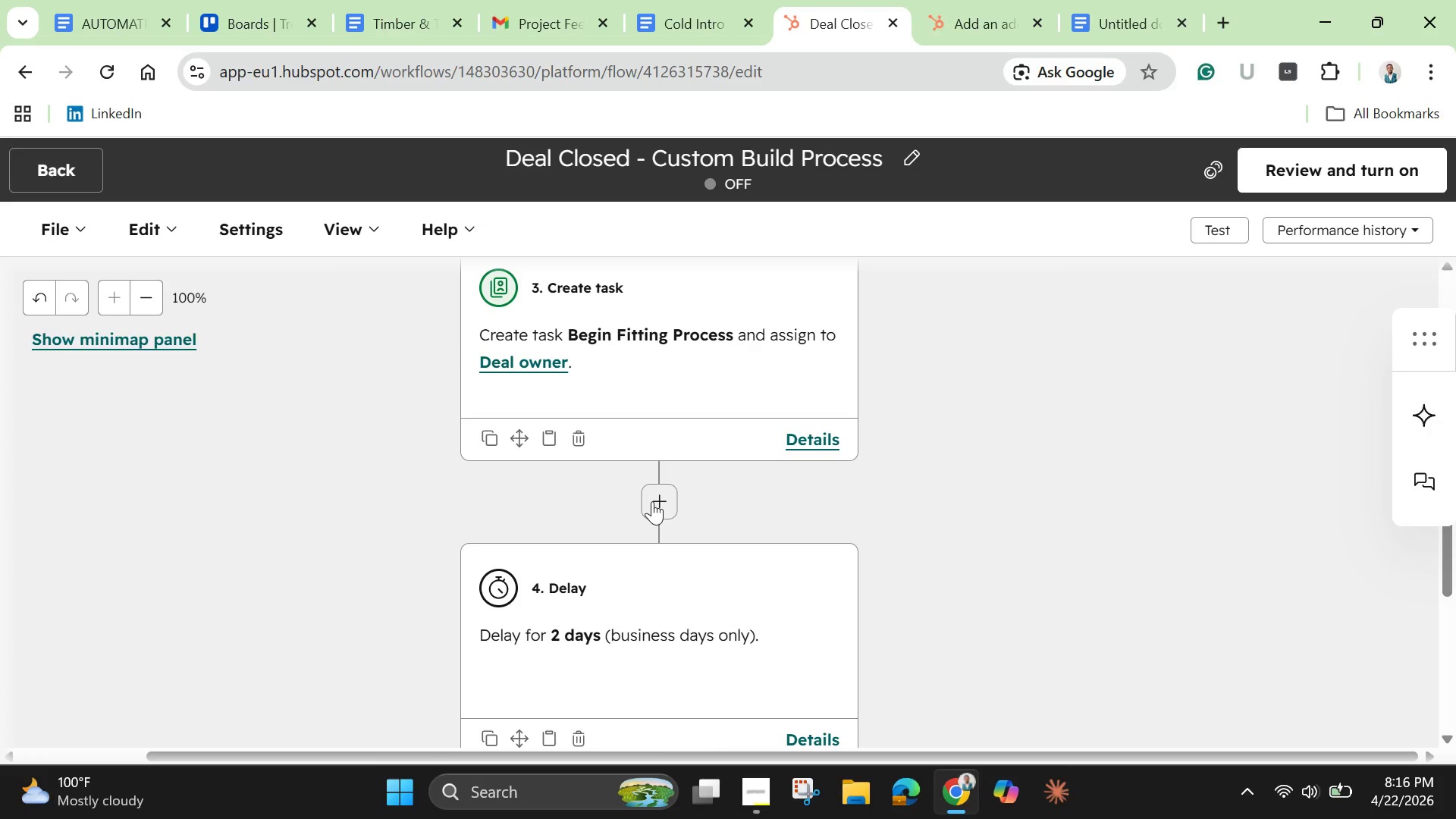 
left_click([652, 501])
 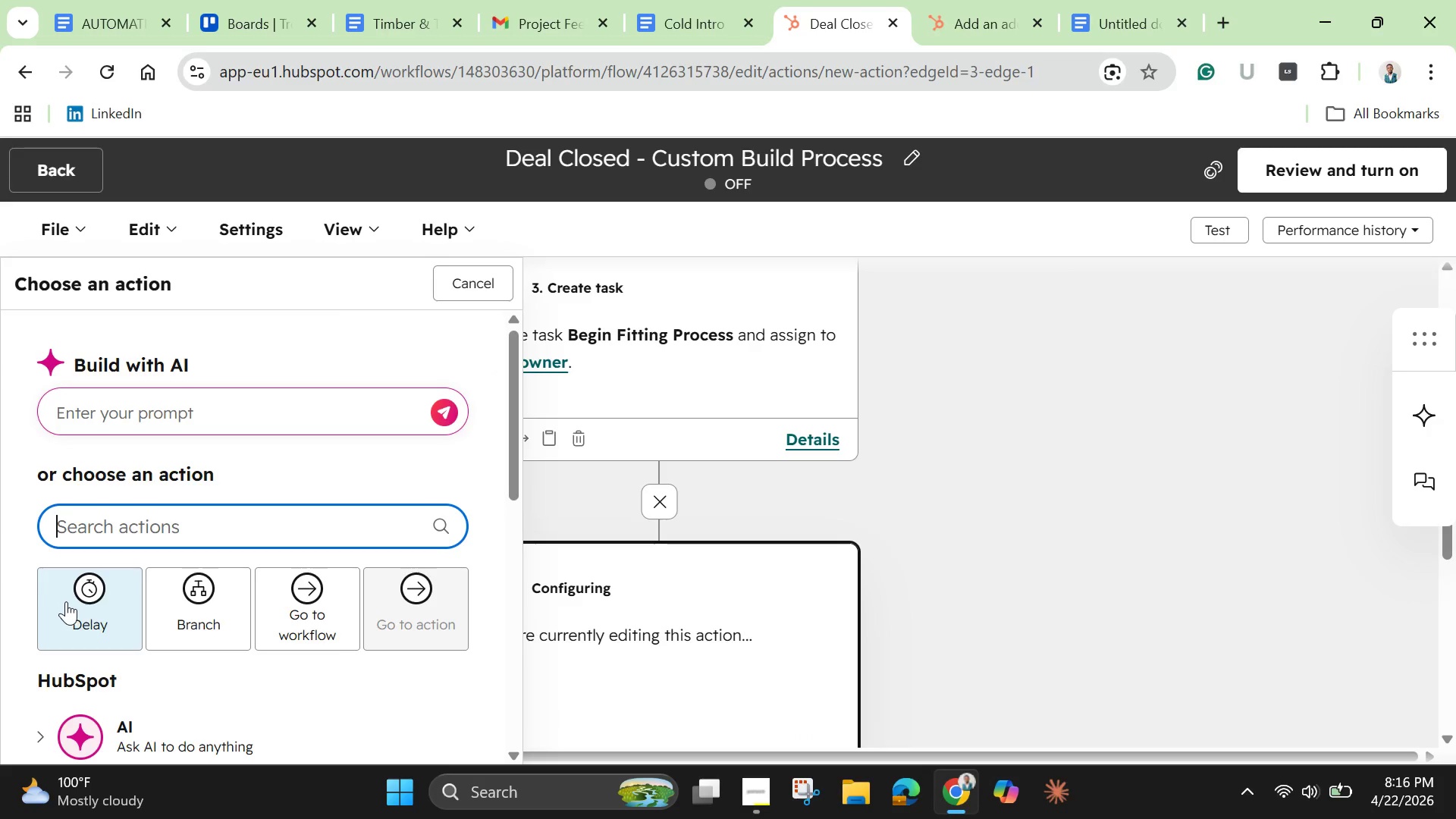 
left_click([71, 604])
 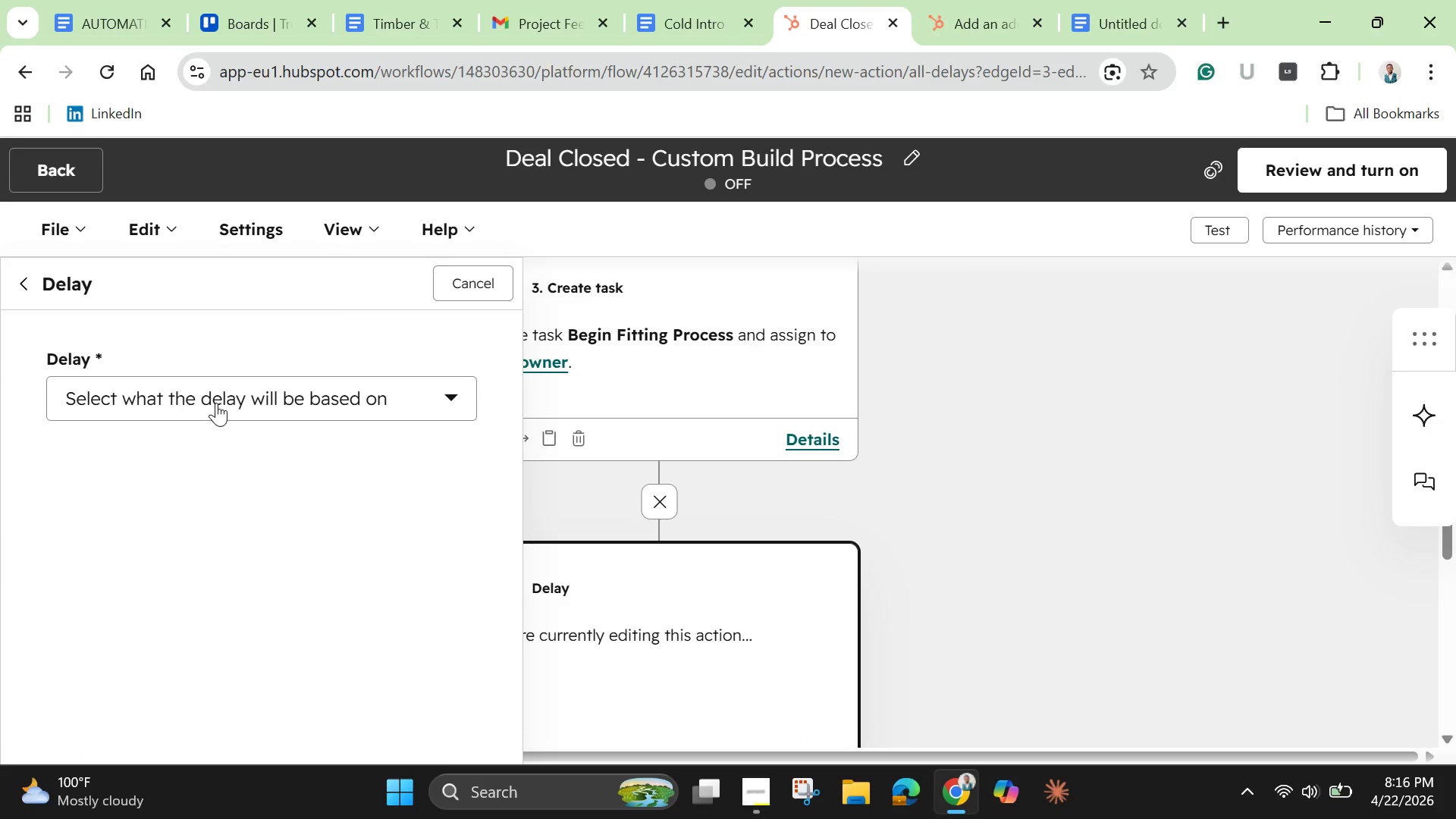 
left_click([216, 403])
 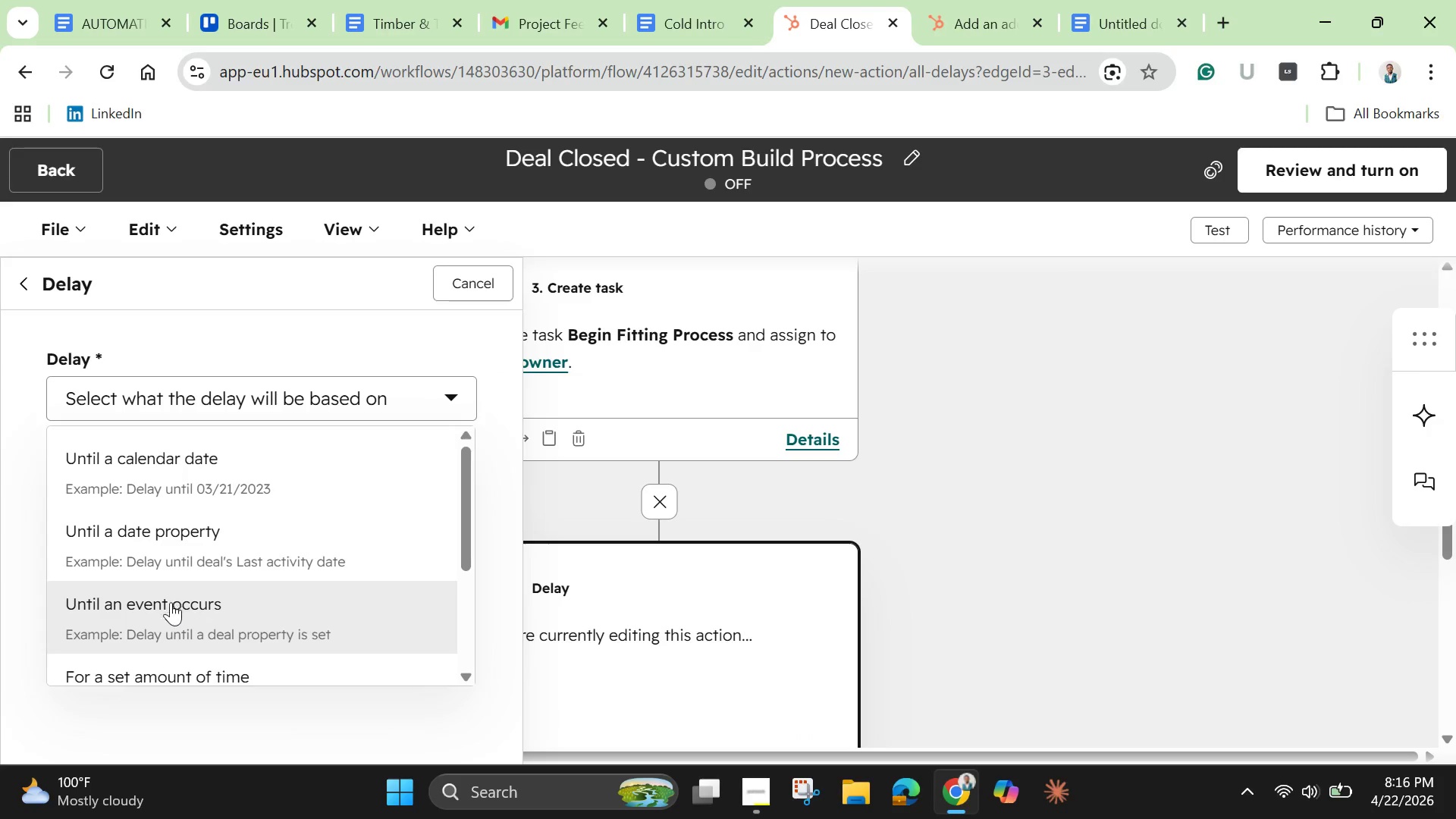 
scroll: coordinate [171, 603], scroll_direction: down, amount: 2.0
 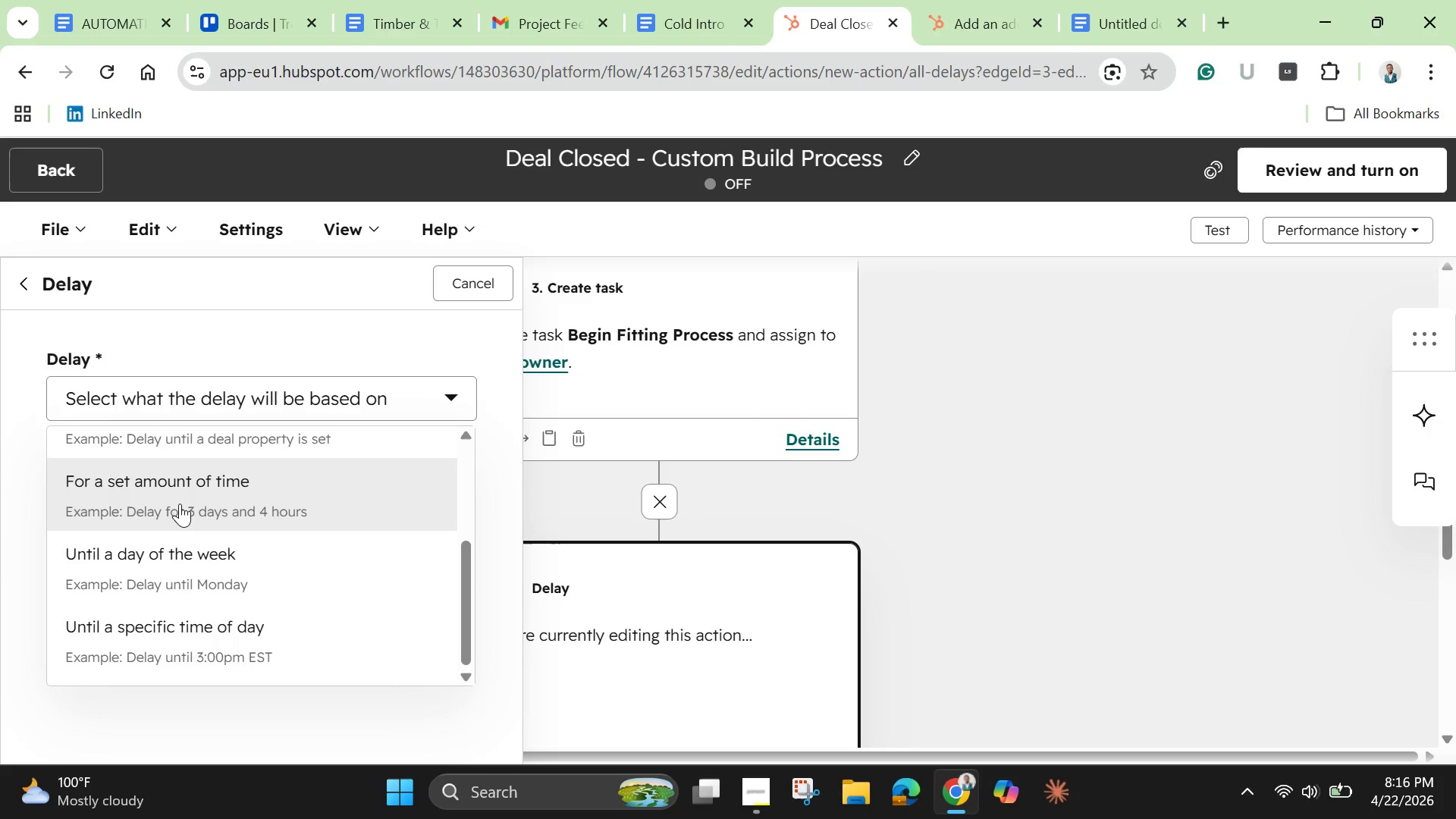 
left_click([180, 504])
 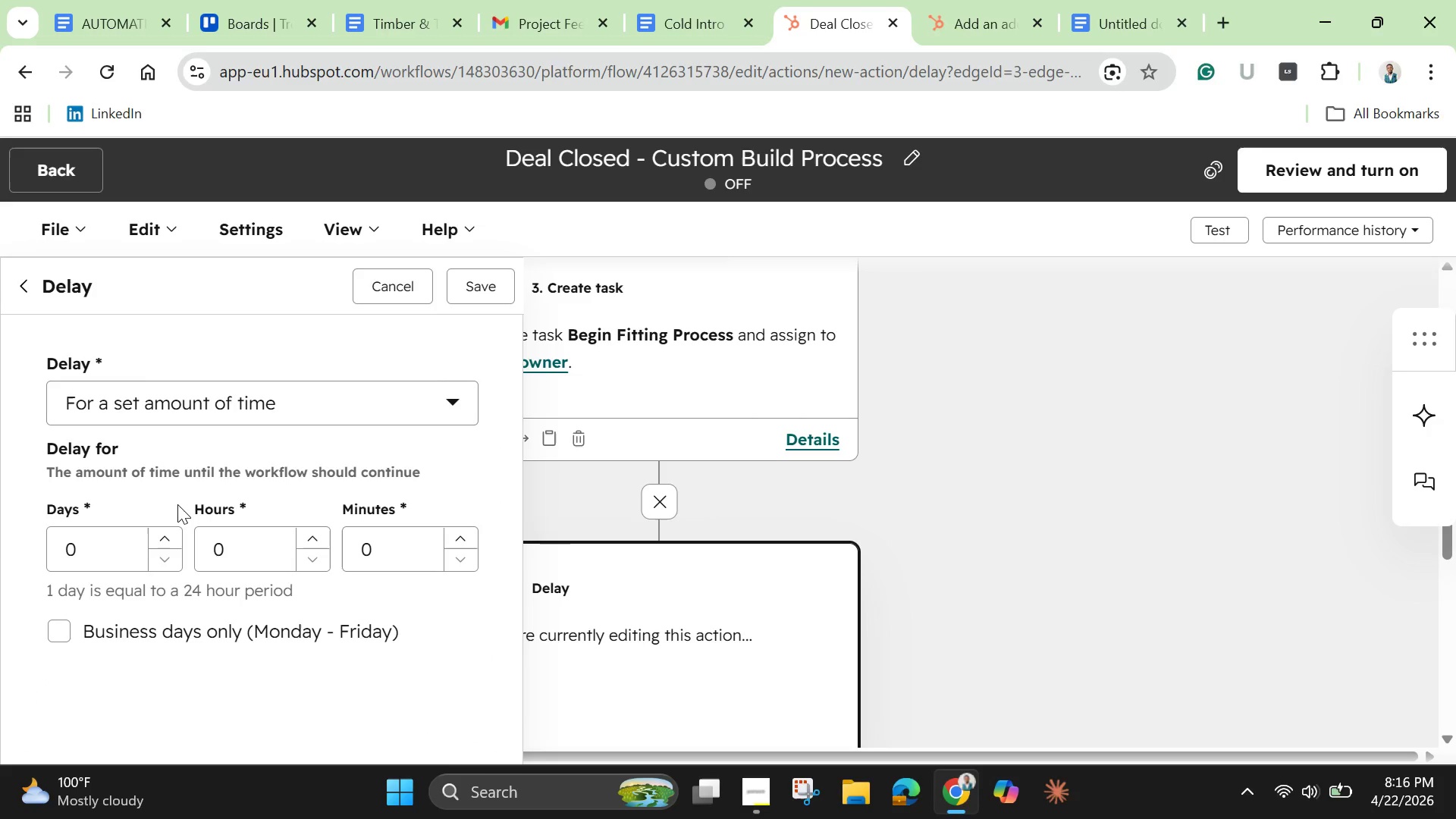 
wait(13.5)
 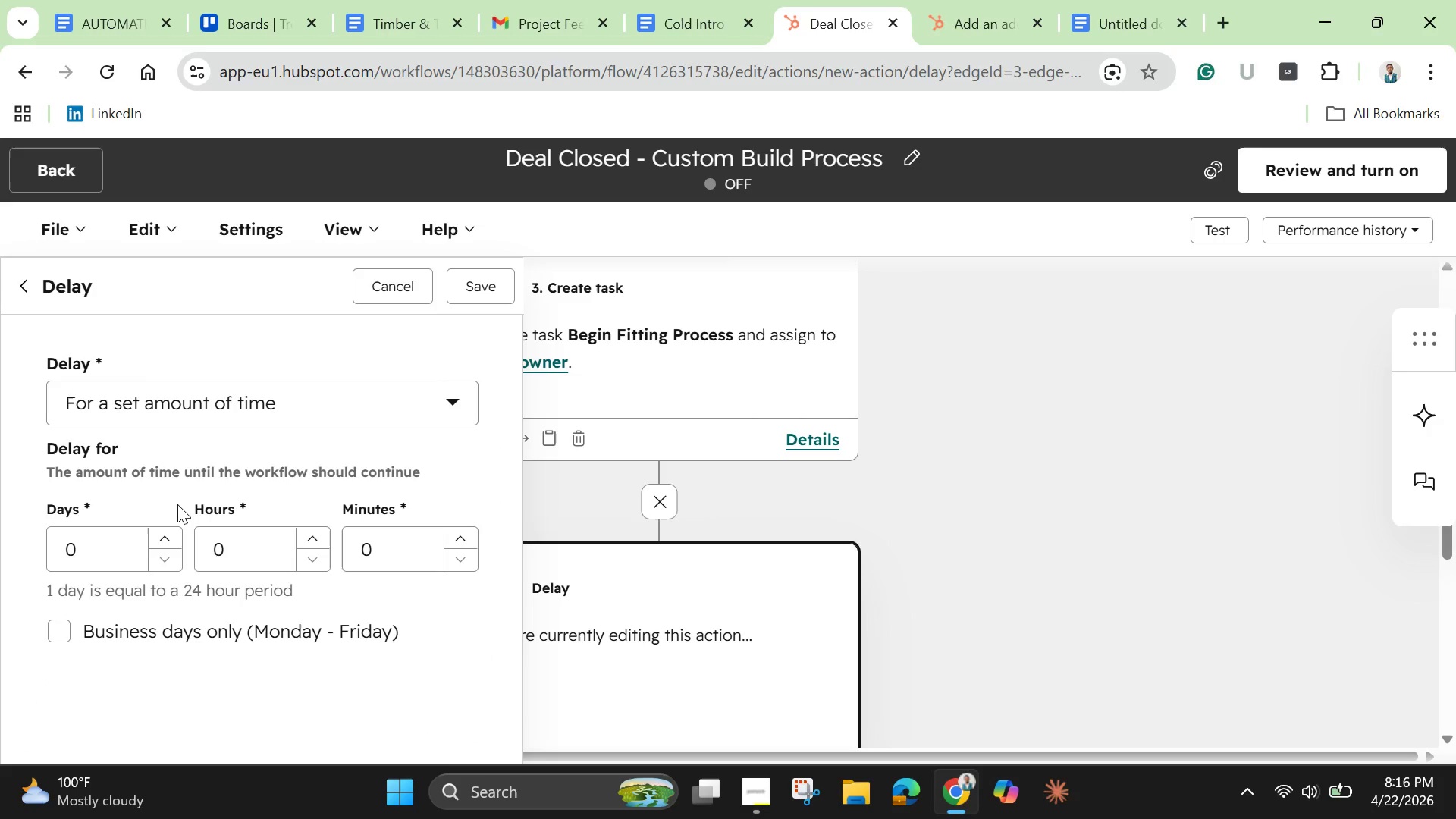 
left_click([99, 551])
 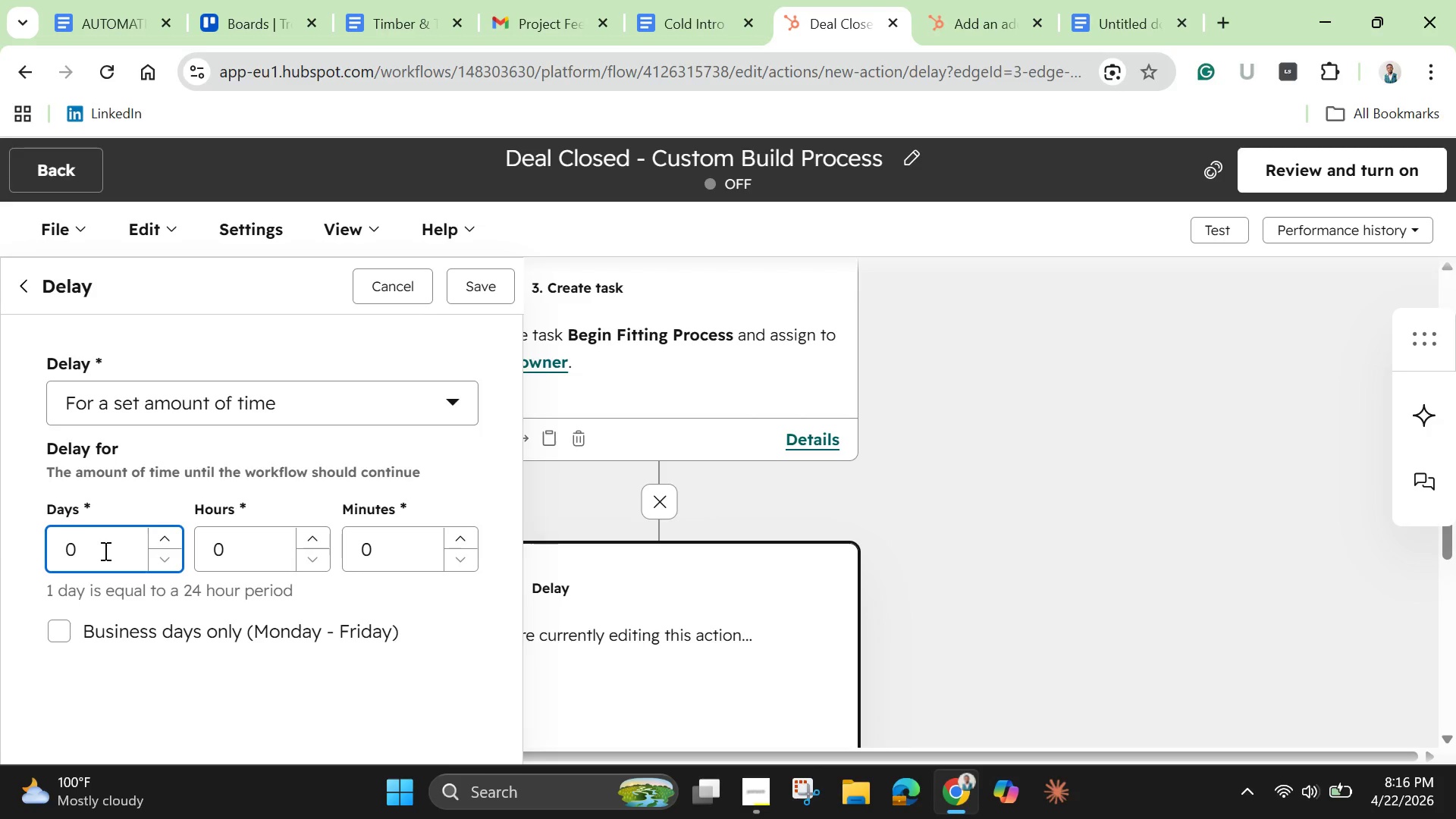 
key(Backspace)
 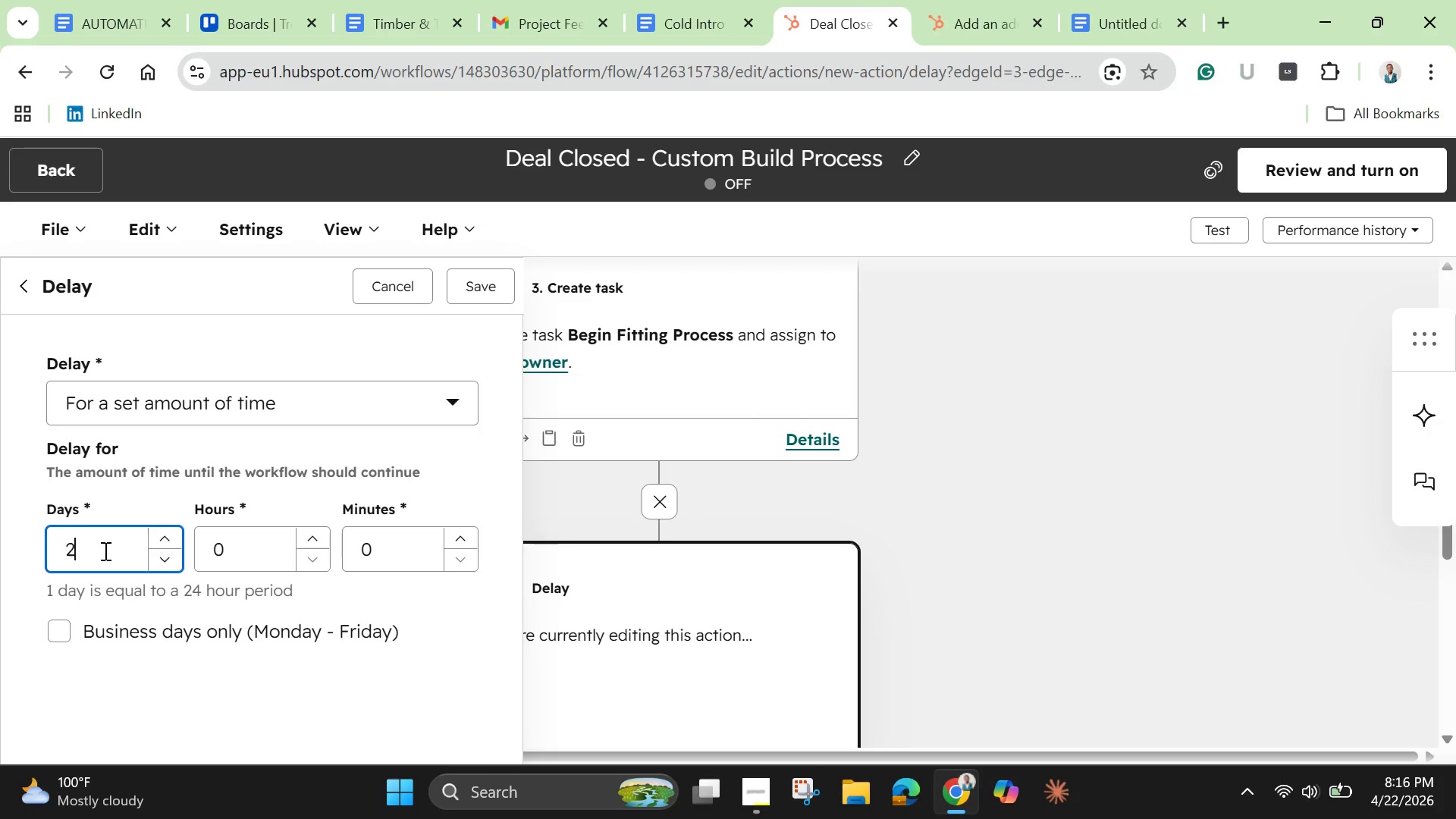 
key(2)
 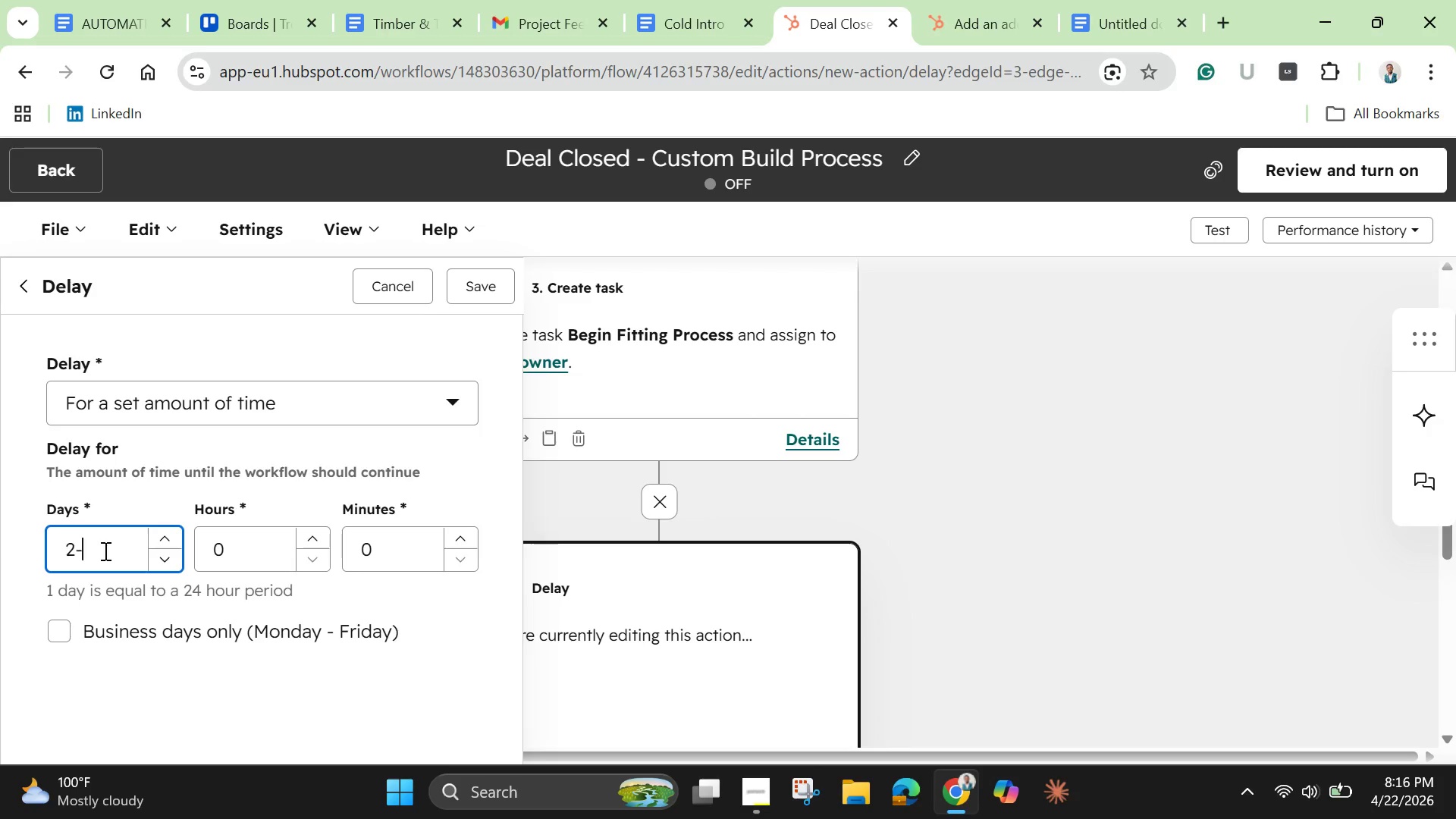 
key(Minus)
 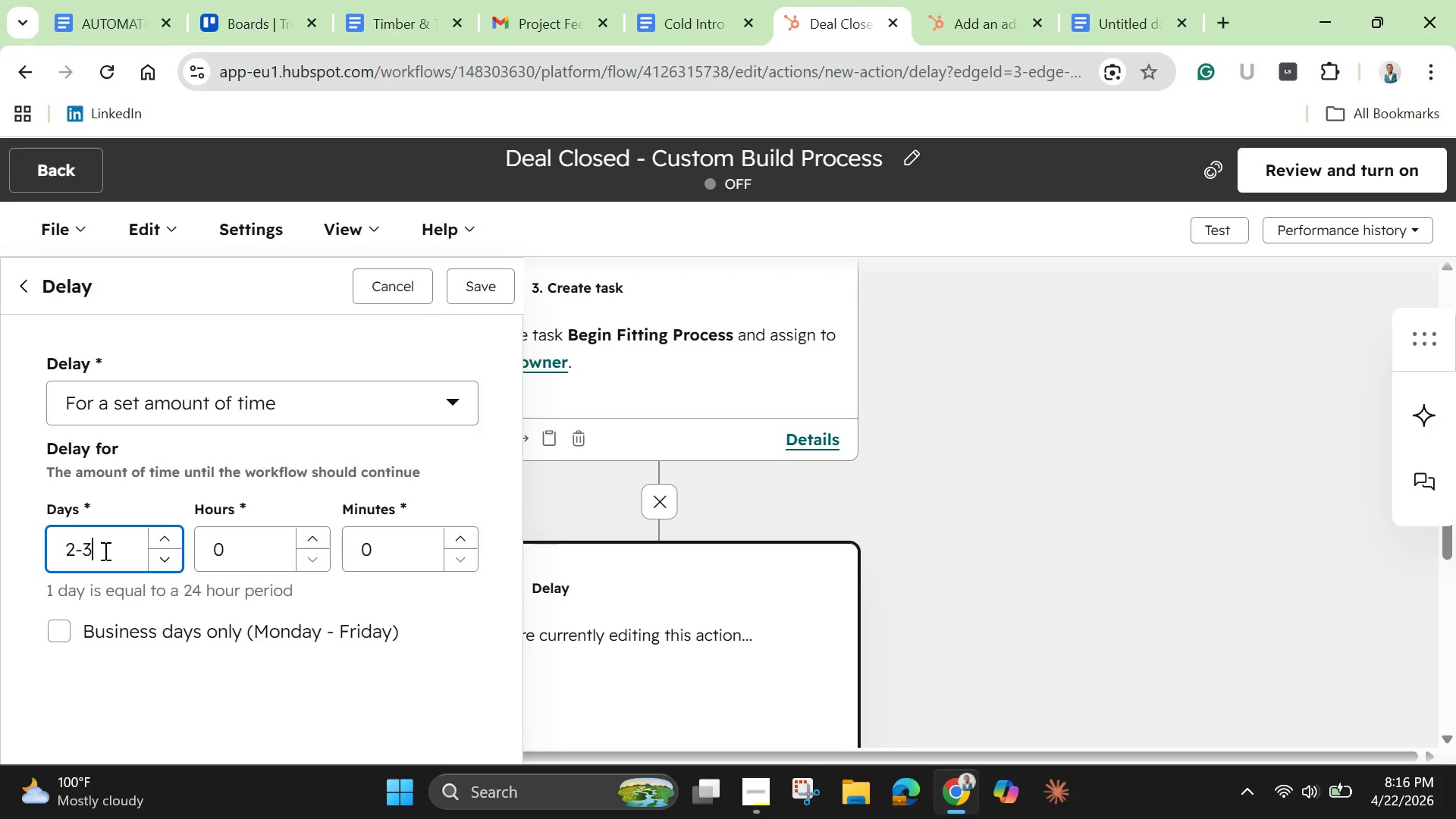 
key(3)
 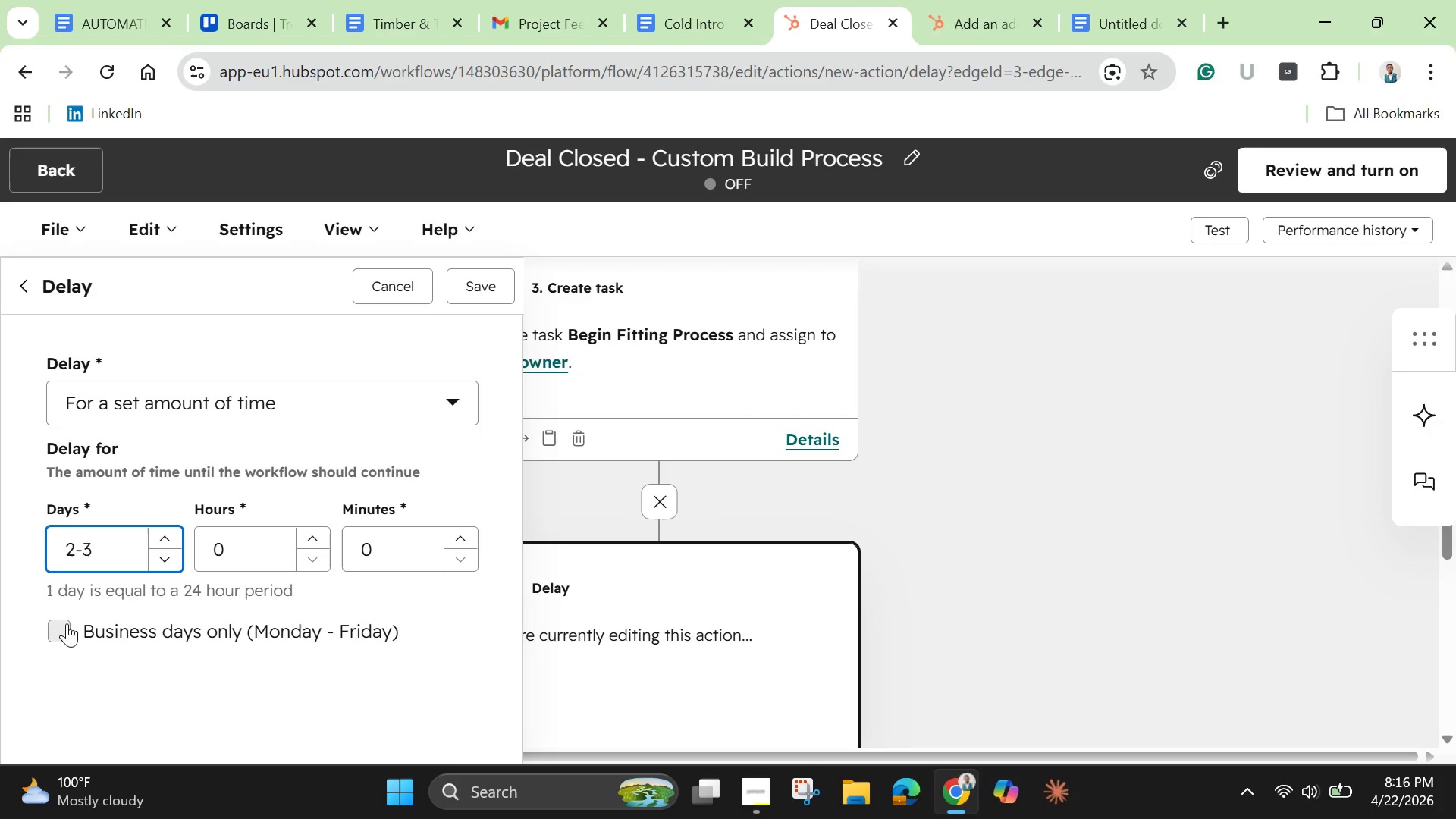 
left_click([61, 629])
 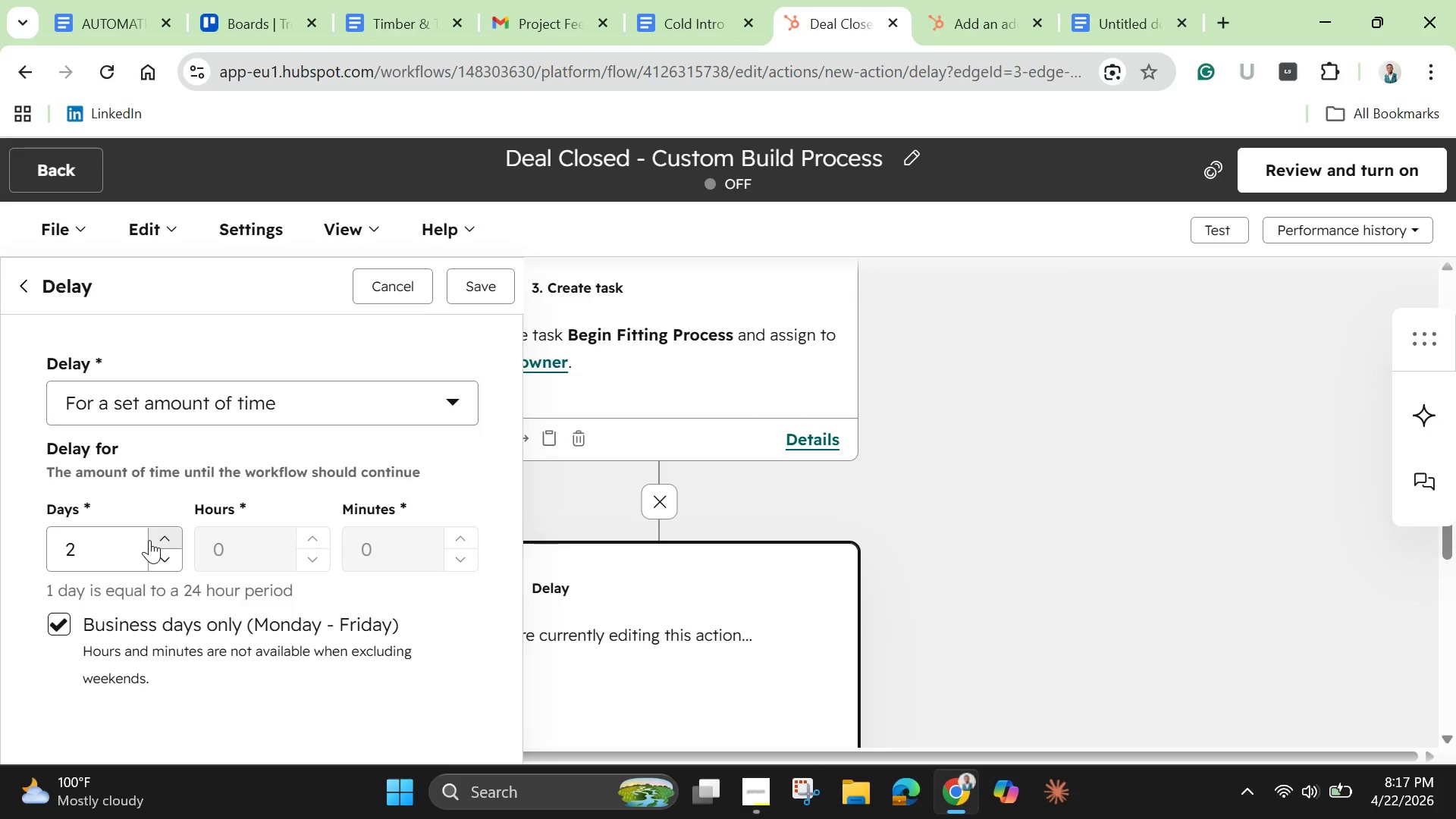 
wait(7.81)
 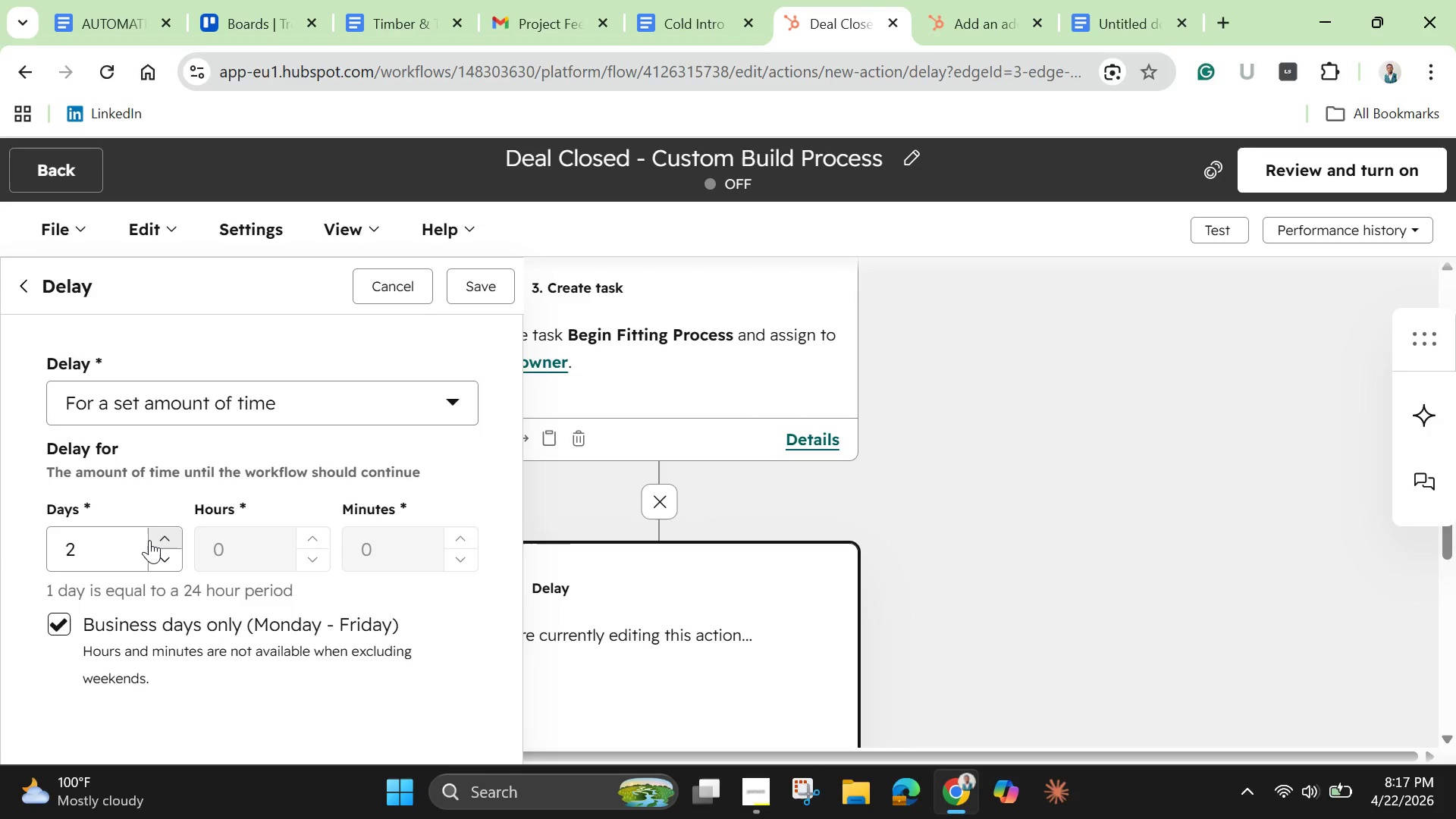 
left_click([490, 290])
 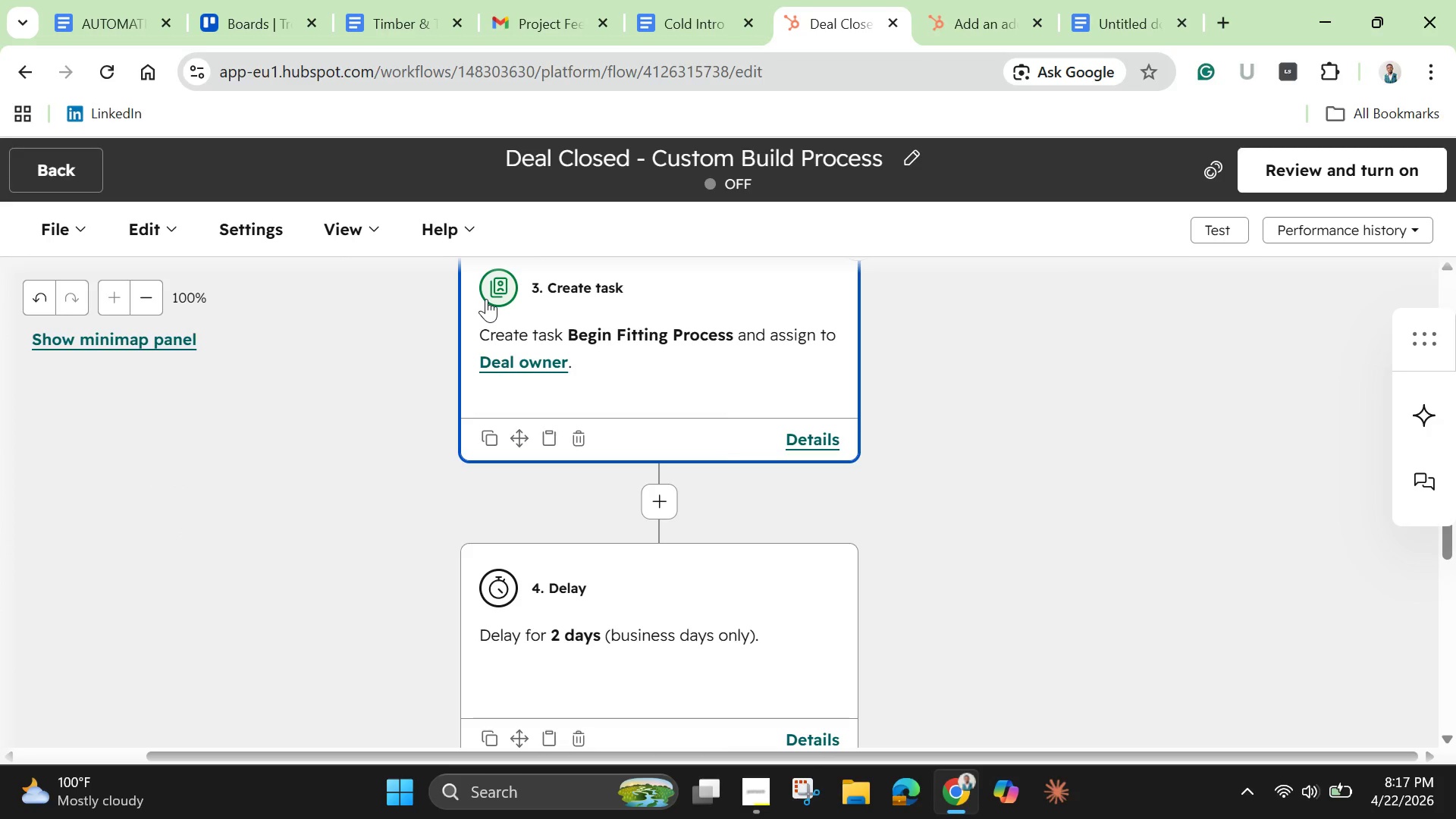 
wait(8.89)
 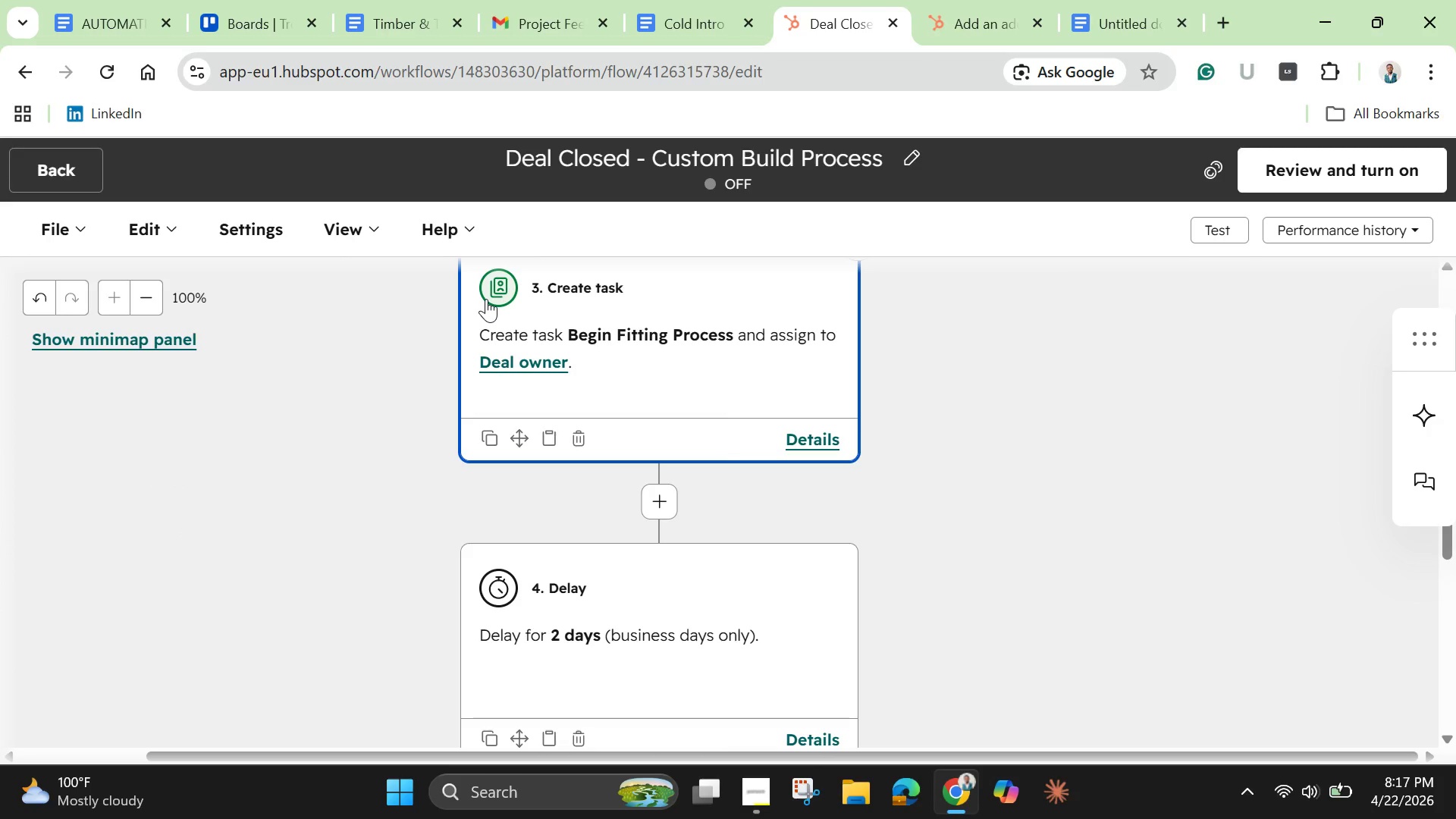 
scroll: coordinate [689, 525], scroll_direction: down, amount: 1.0
 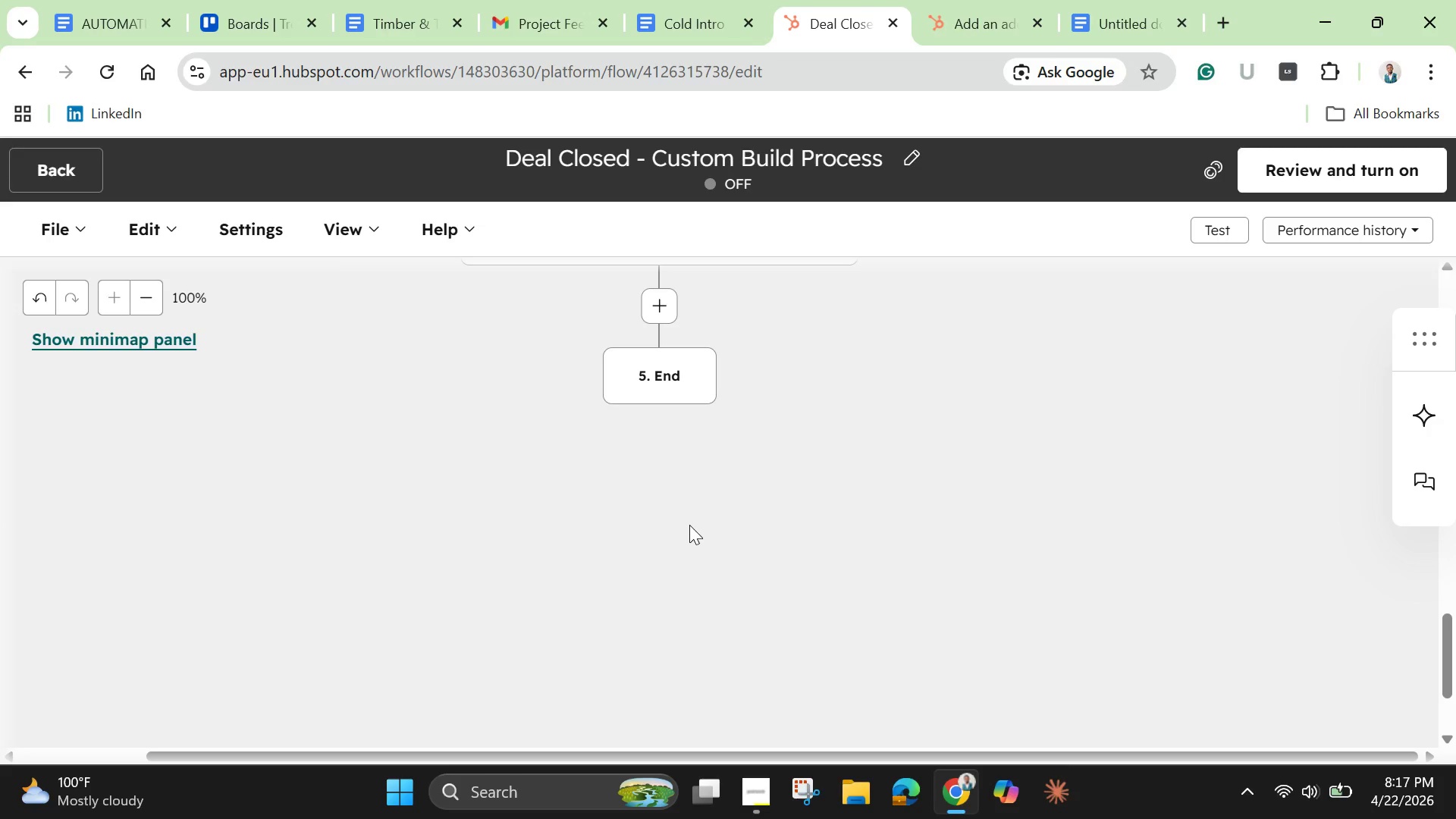 
scroll: coordinate [689, 525], scroll_direction: none, amount: 0.0
 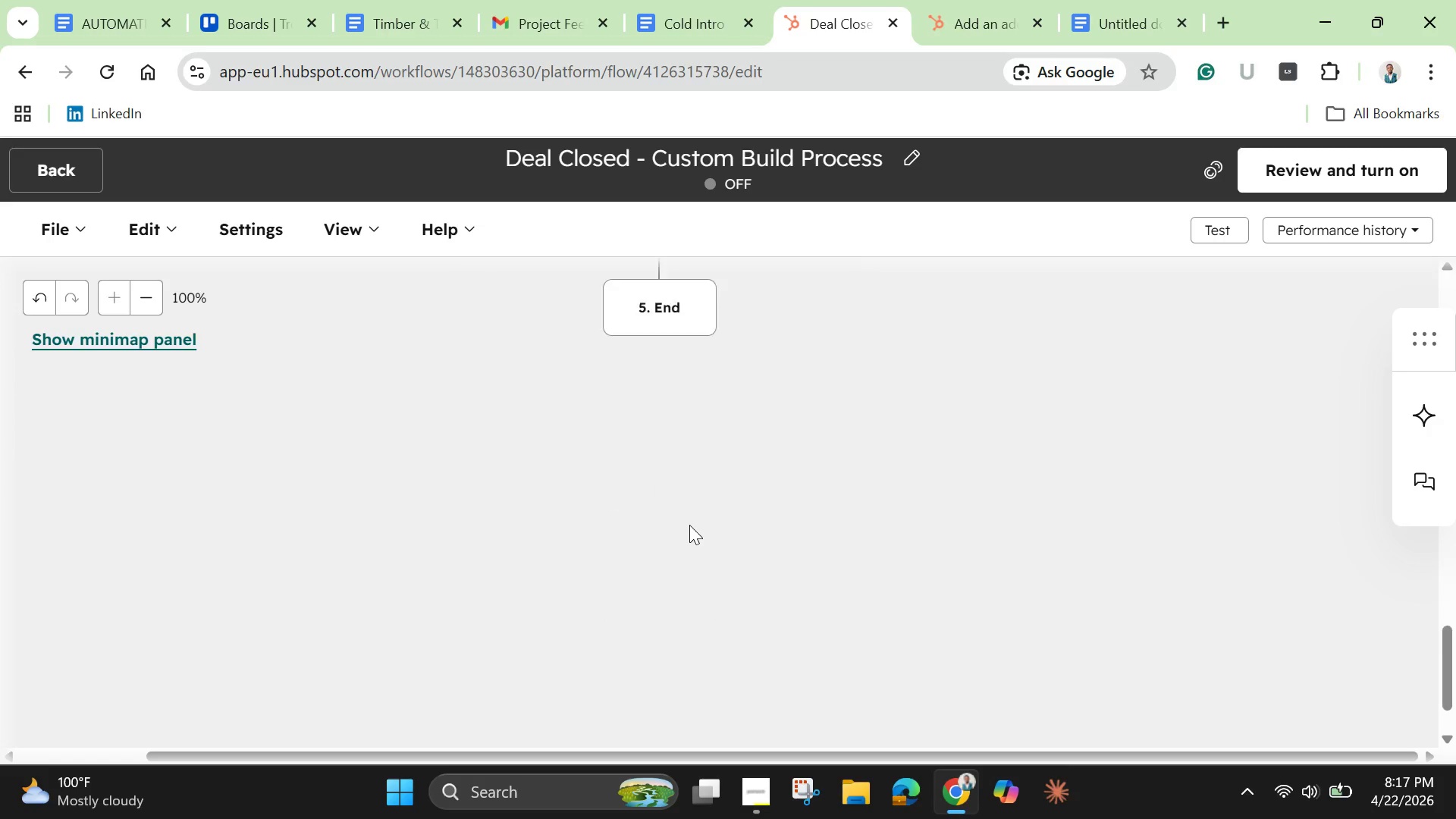 
scroll: coordinate [689, 525], scroll_direction: down, amount: 4.0
 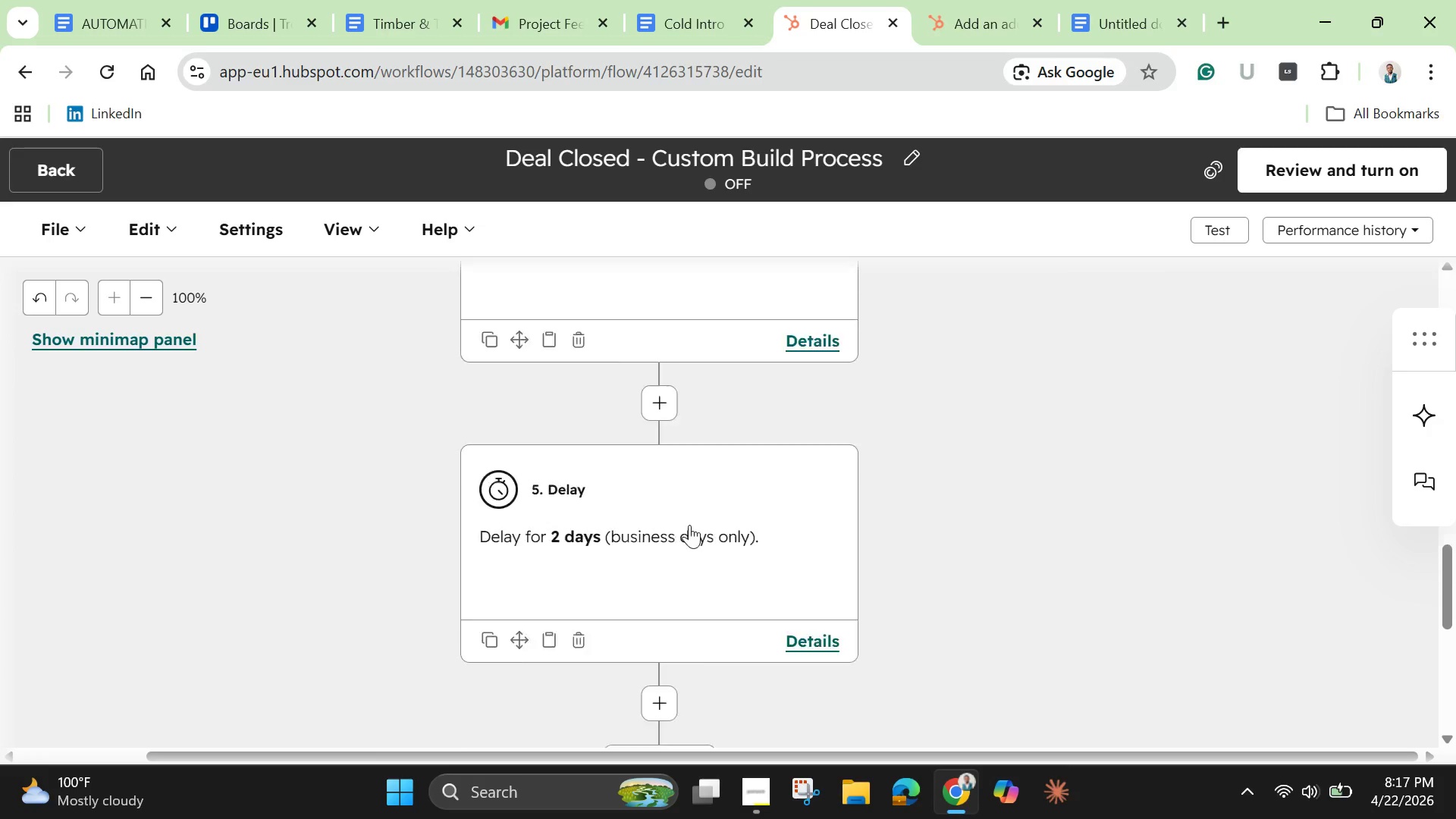 
scroll: coordinate [689, 525], scroll_direction: up, amount: 6.0
 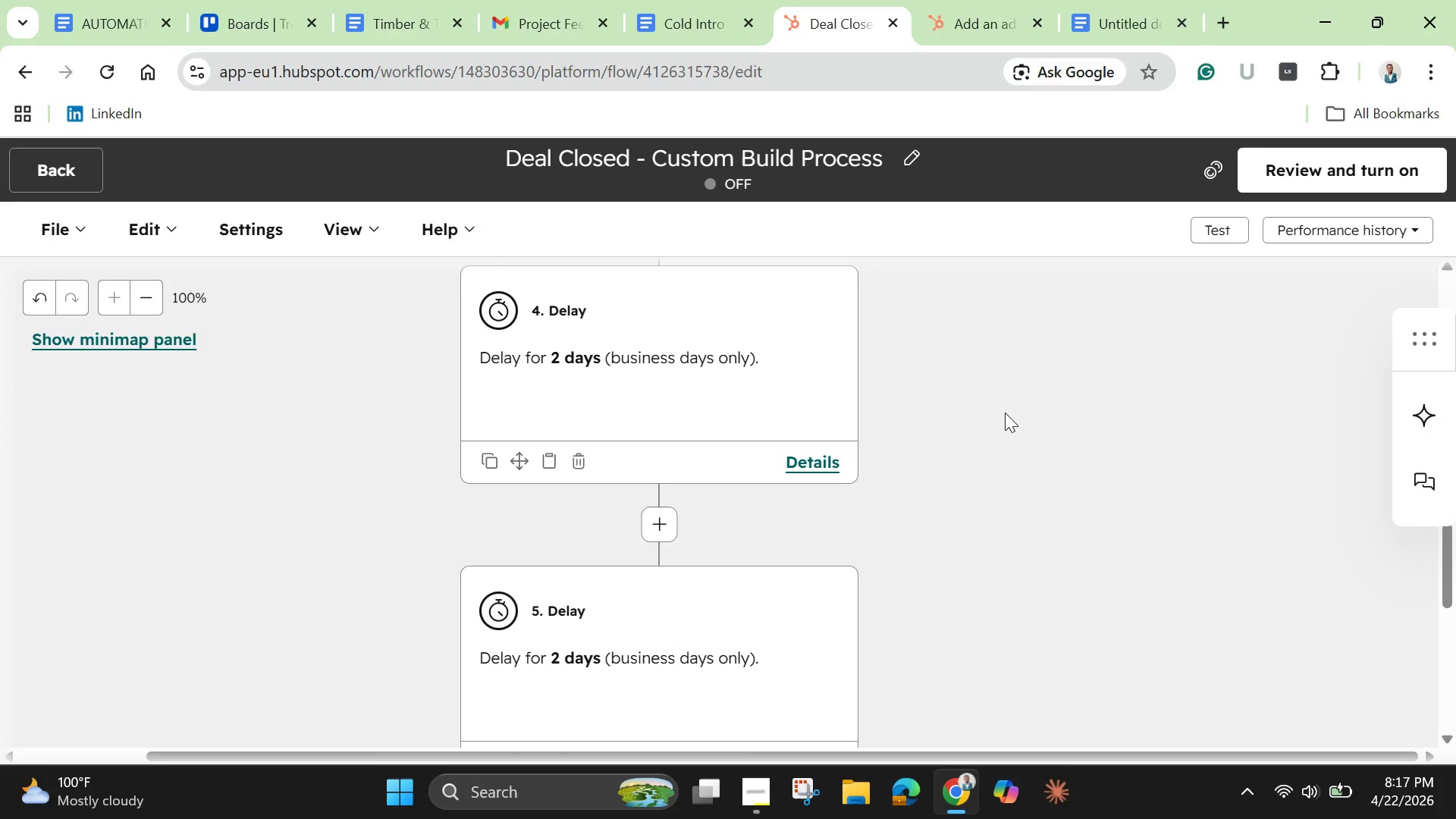 
wait(44.97)
 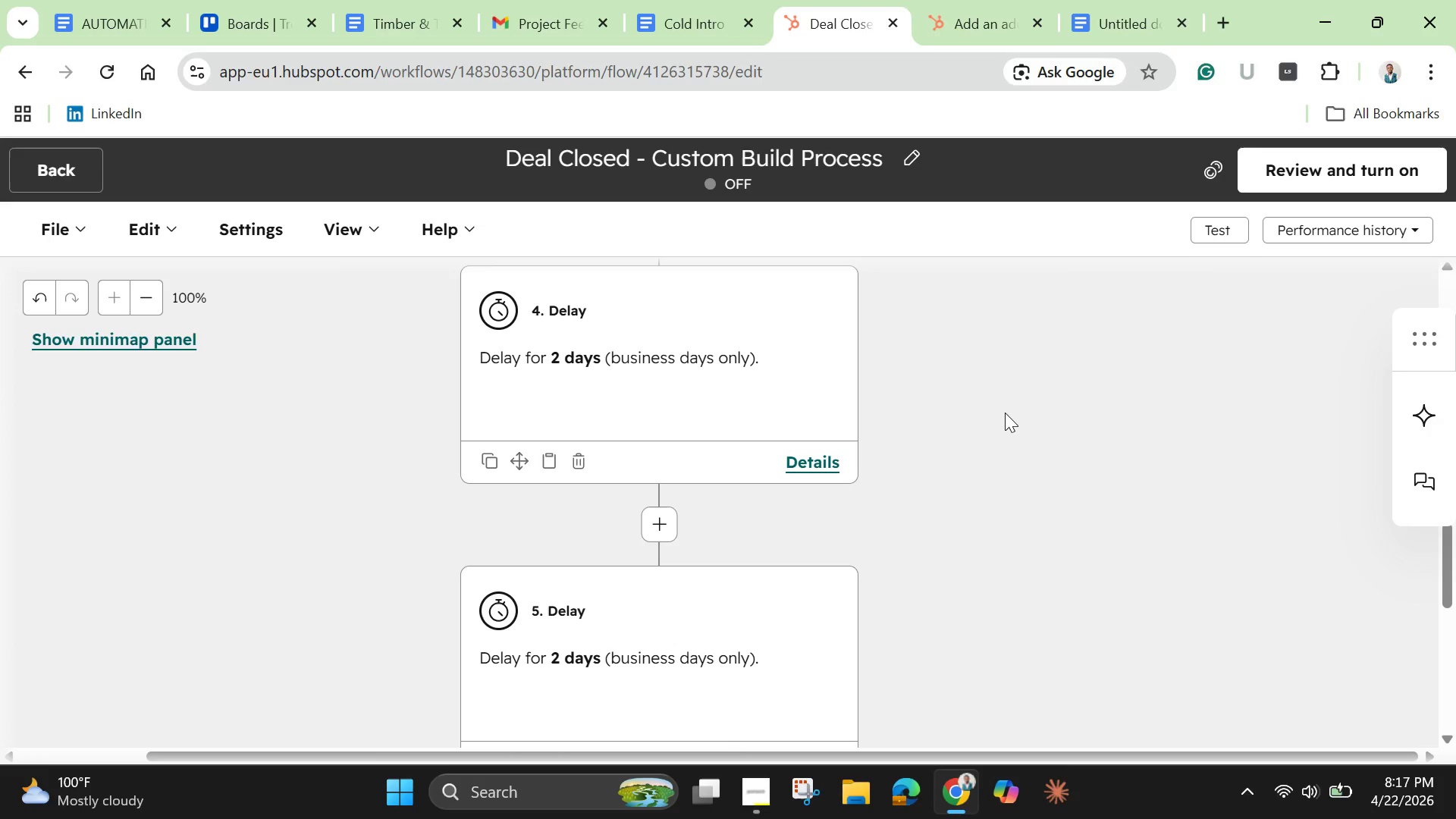 
scroll: coordinate [934, 376], scroll_direction: up, amount: 1.0
 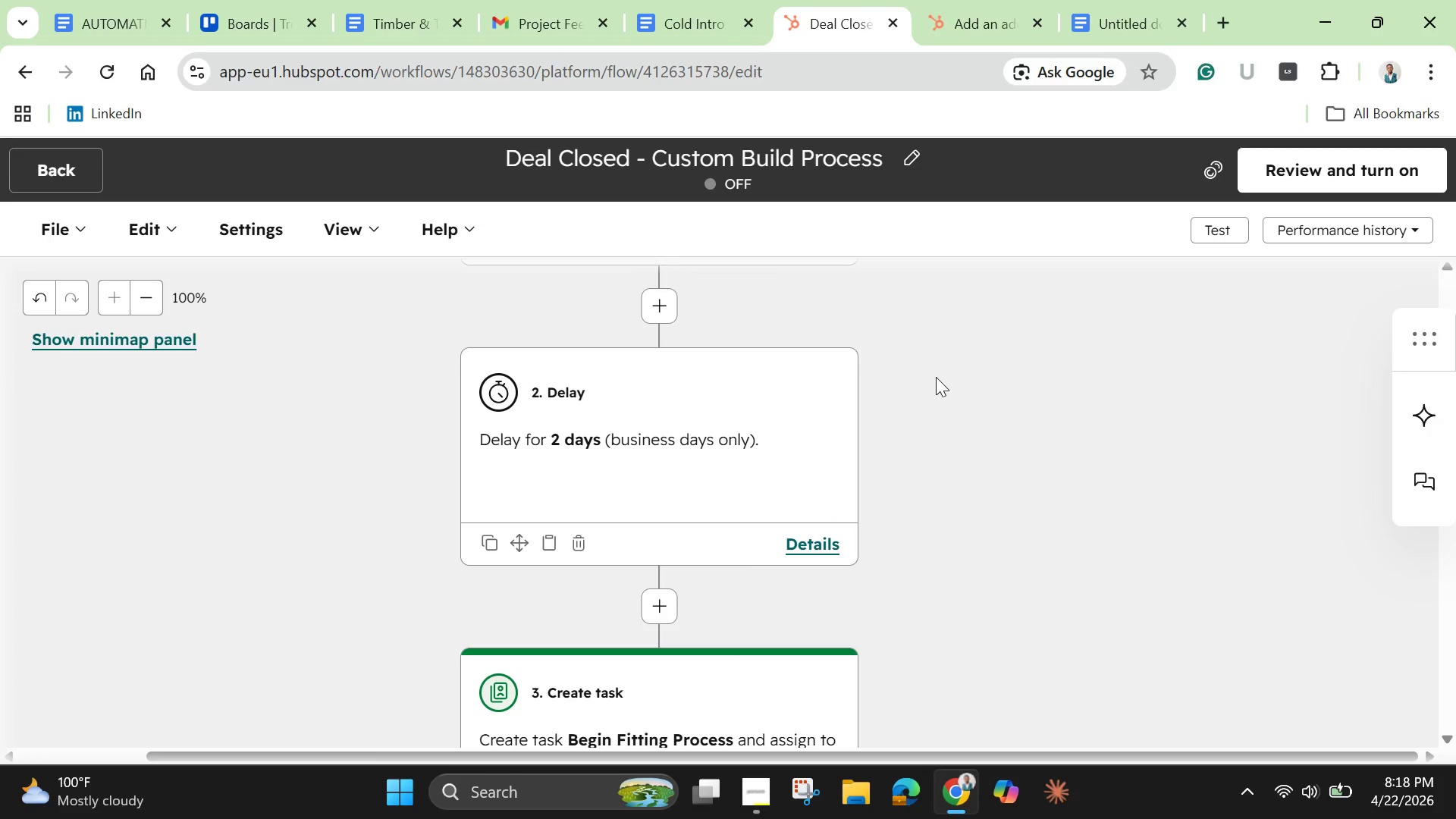 
scroll: coordinate [939, 380], scroll_direction: down, amount: 7.0
 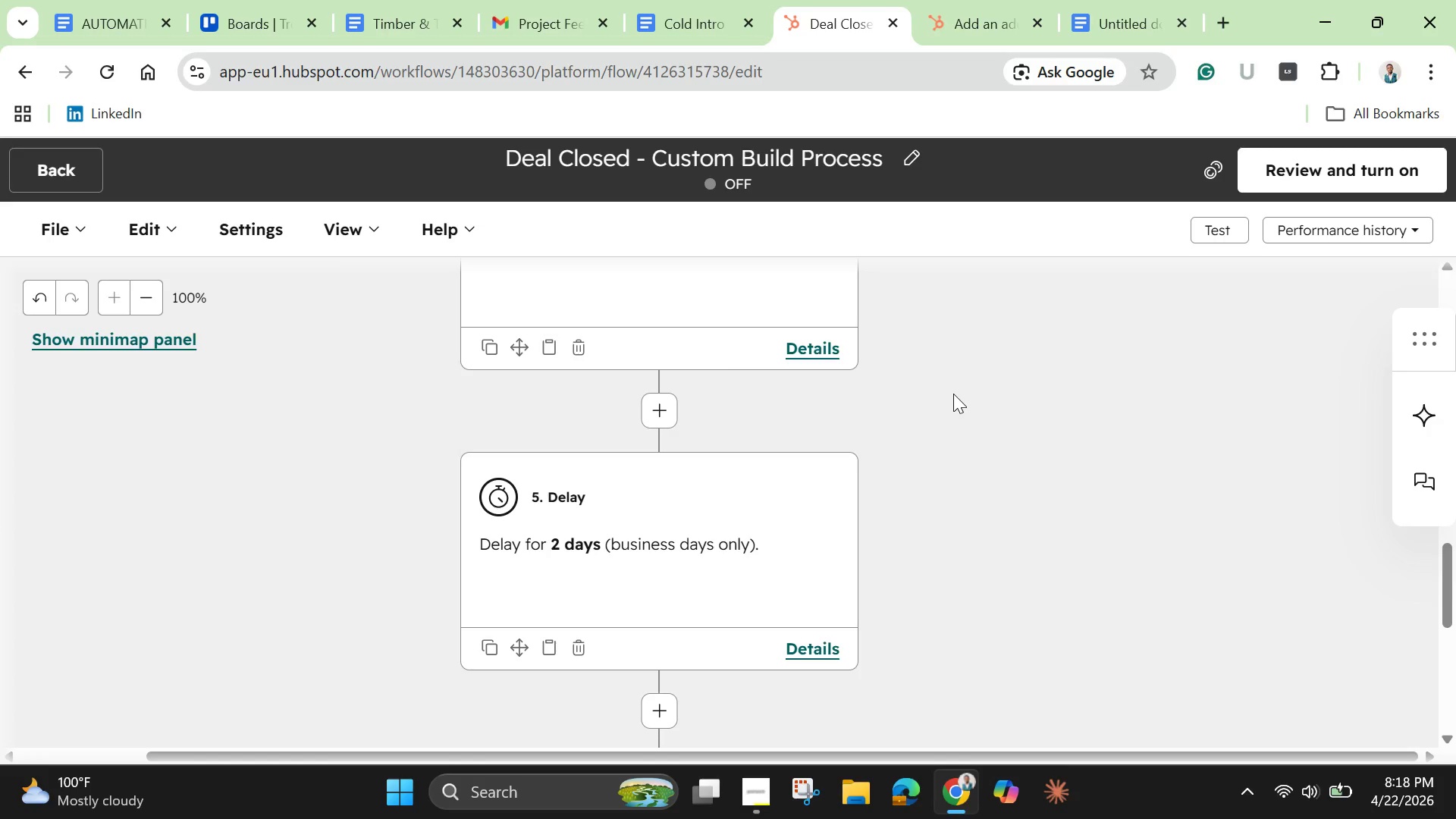 
wait(20.31)
 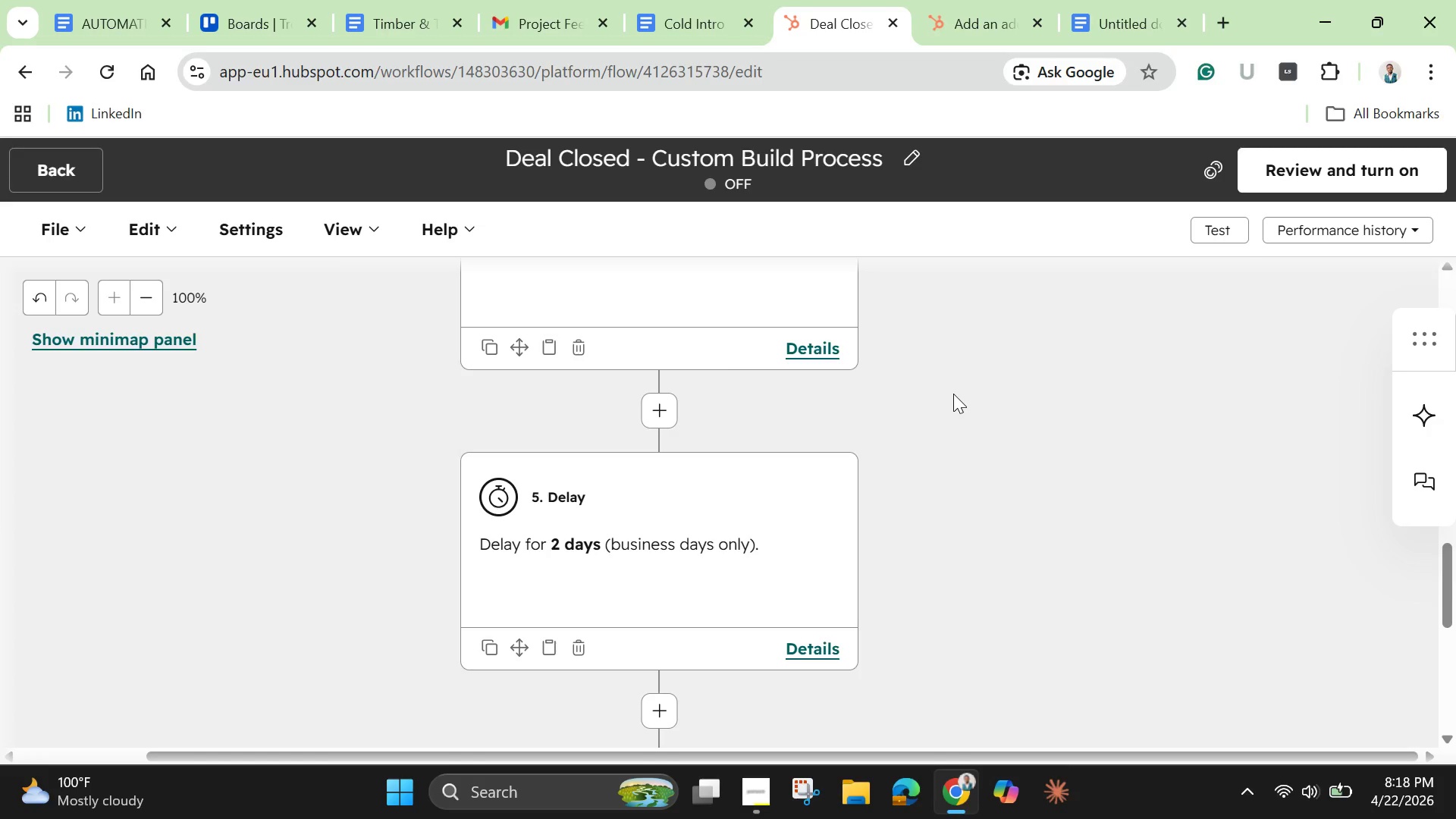 
scroll: coordinate [1015, 414], scroll_direction: up, amount: 11.0
 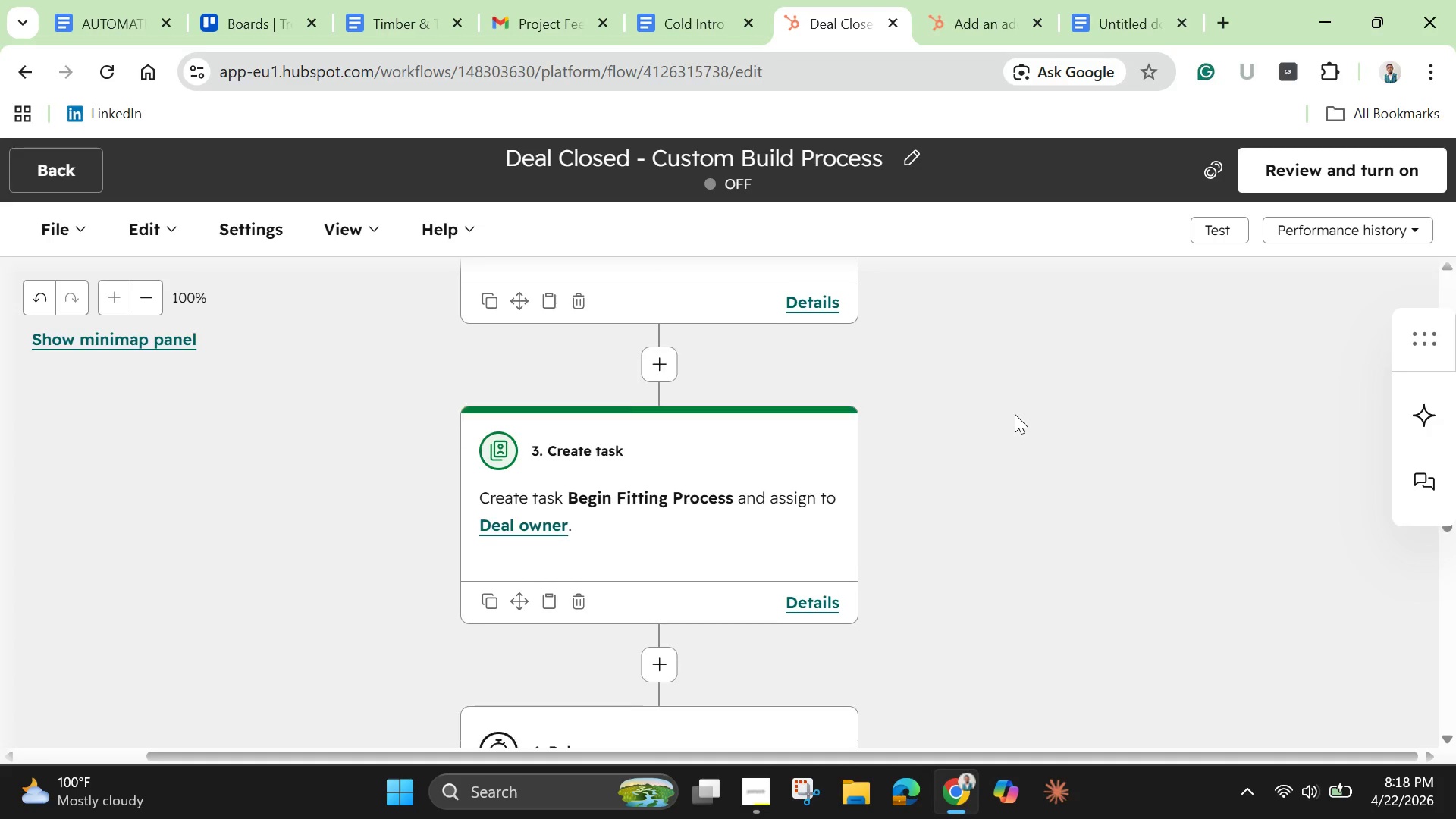 
scroll: coordinate [1015, 414], scroll_direction: down, amount: 8.0
 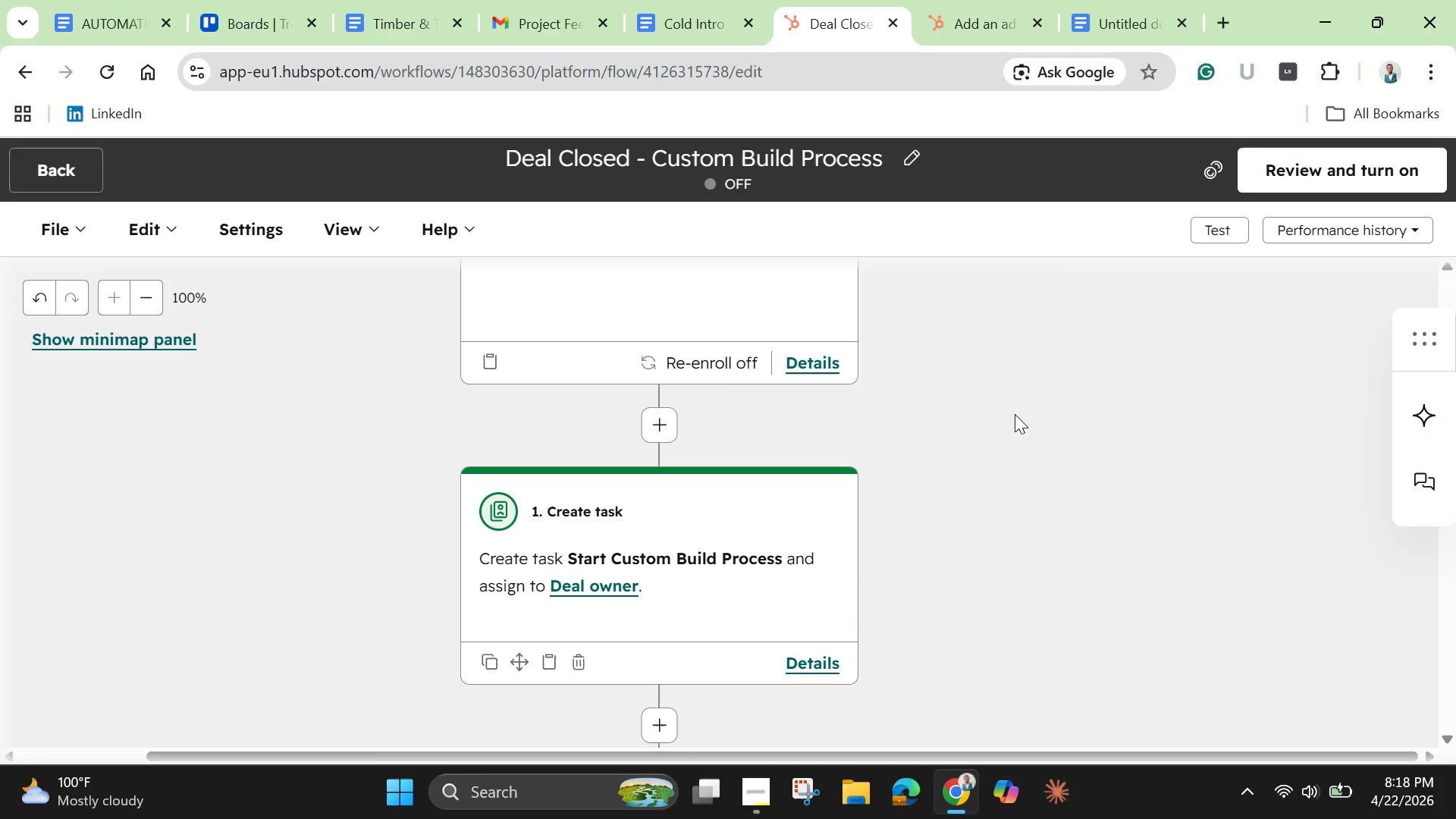 
scroll: coordinate [1015, 414], scroll_direction: up, amount: 6.0
 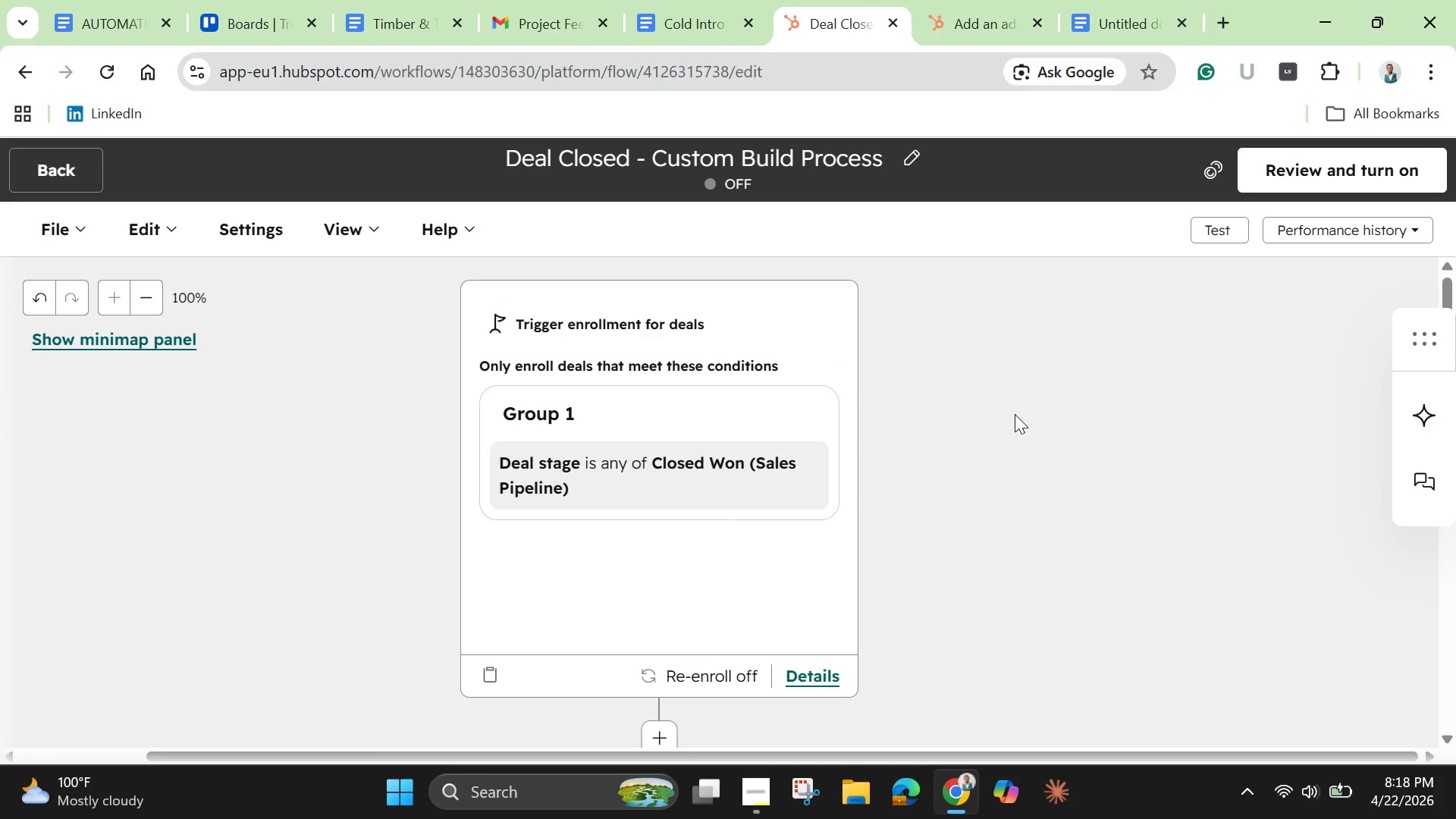 
wait(9.62)
 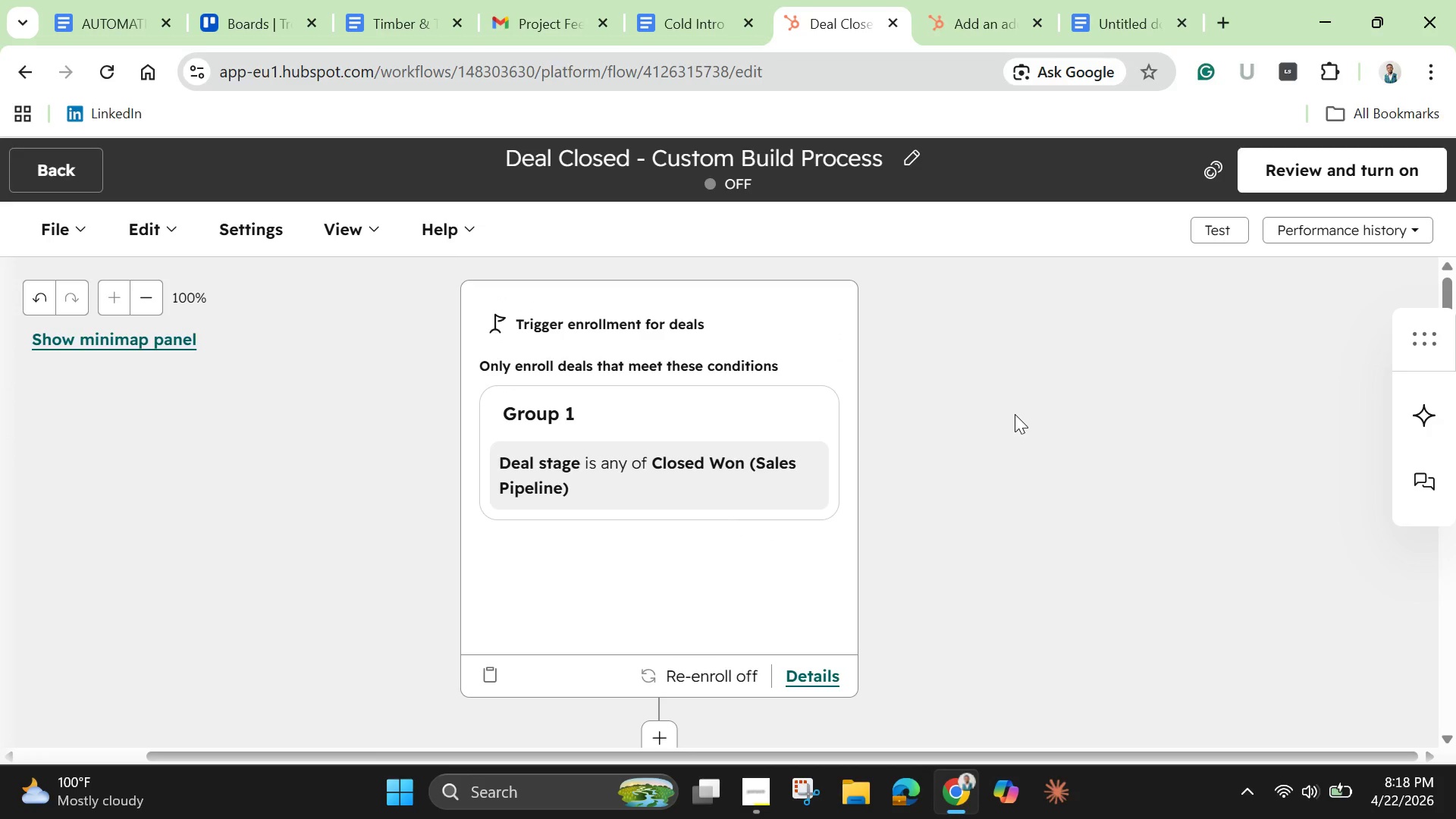 
scroll: coordinate [957, 392], scroll_direction: down, amount: 2.0
 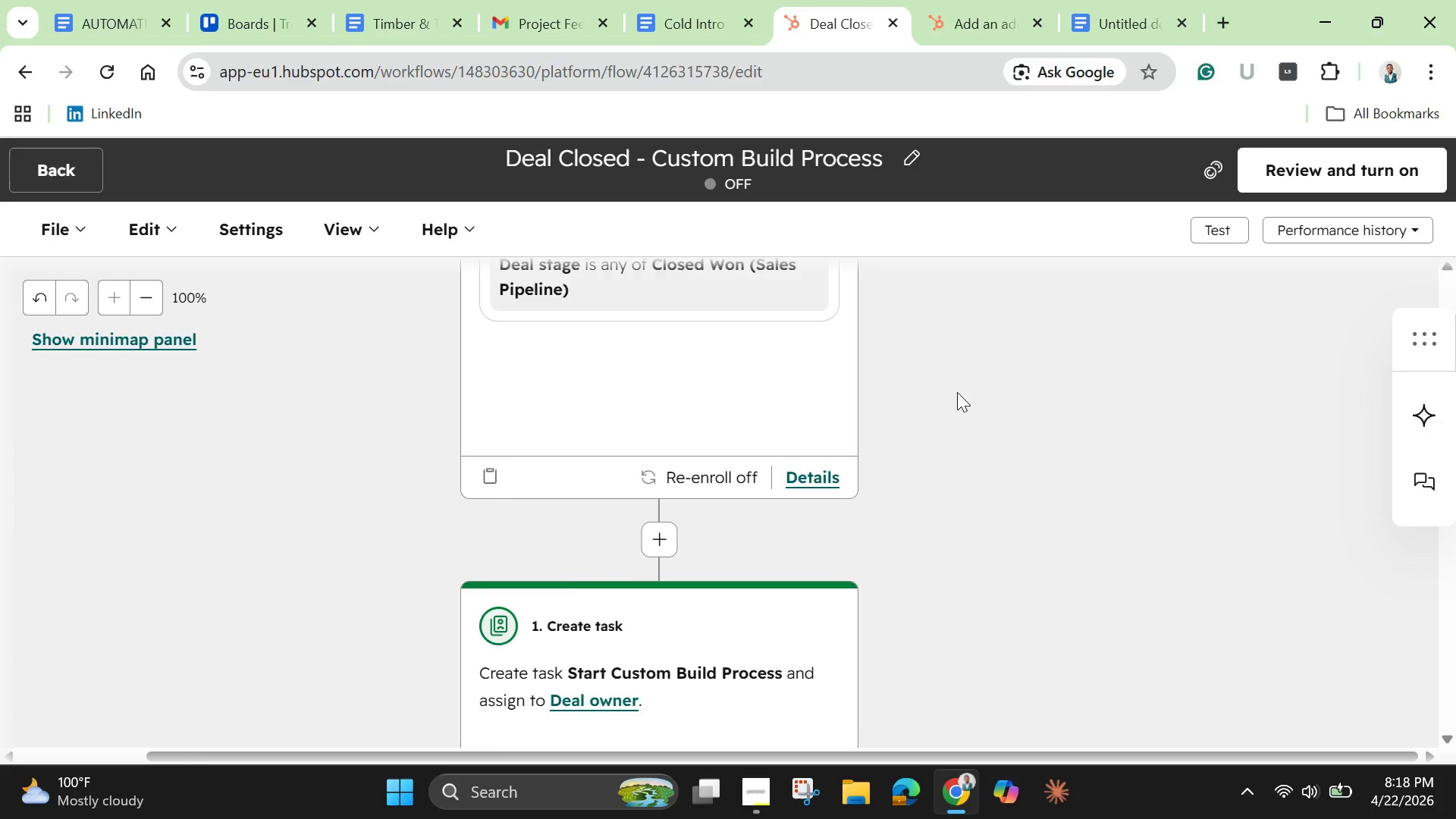 
scroll: coordinate [957, 392], scroll_direction: none, amount: 0.0
 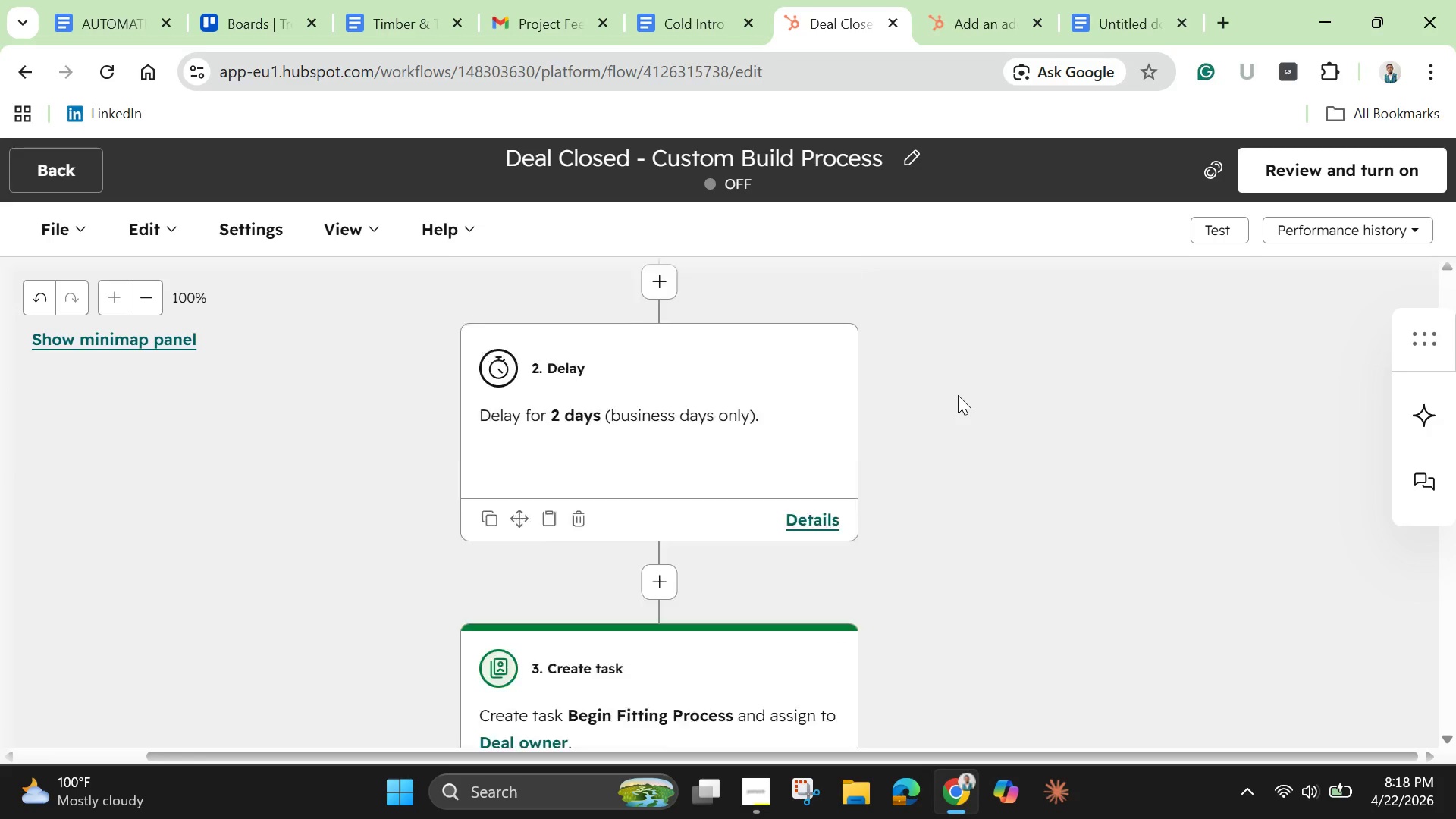 
scroll: coordinate [958, 400], scroll_direction: down, amount: 13.0
 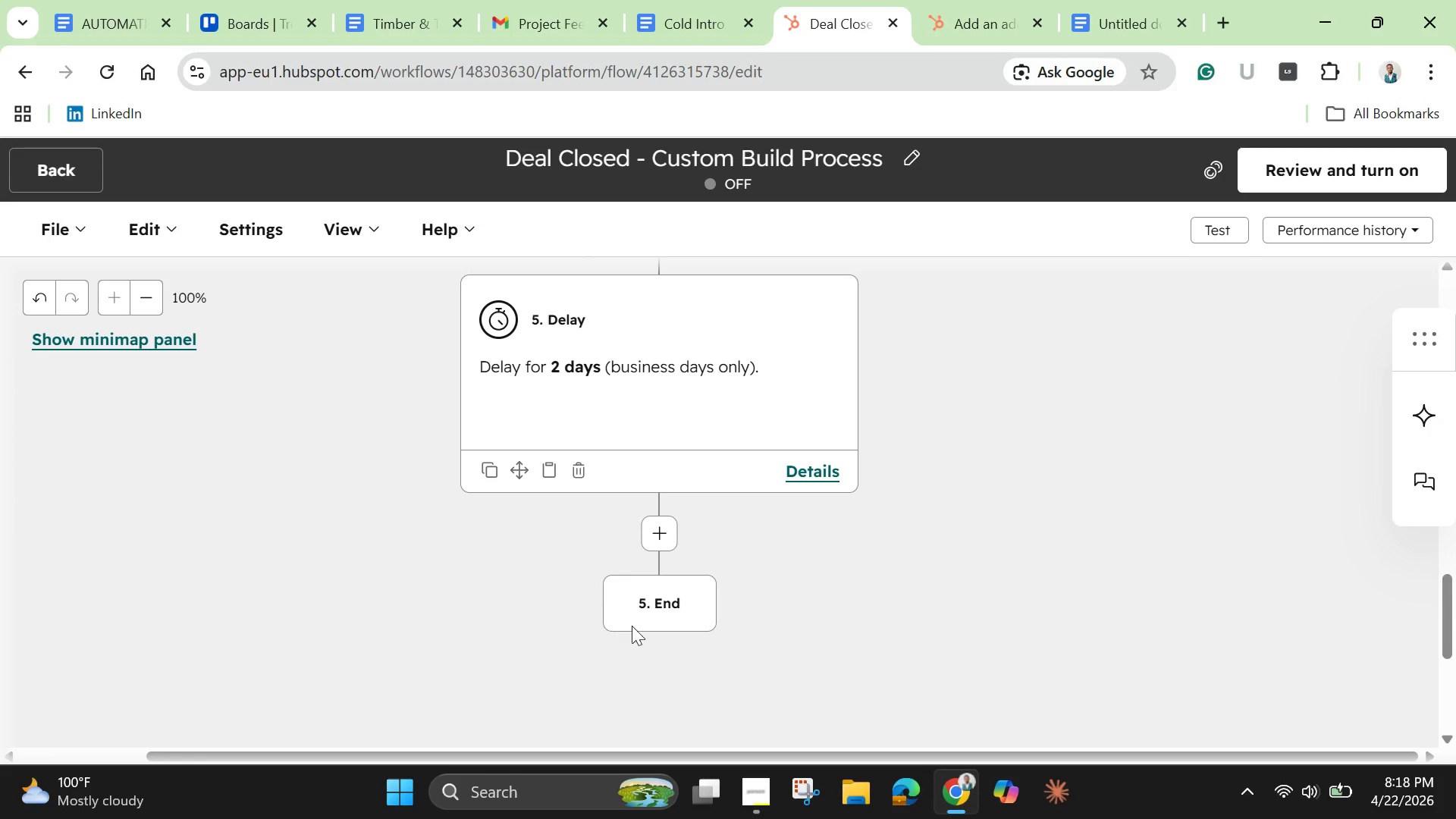 
wait(5.6)
 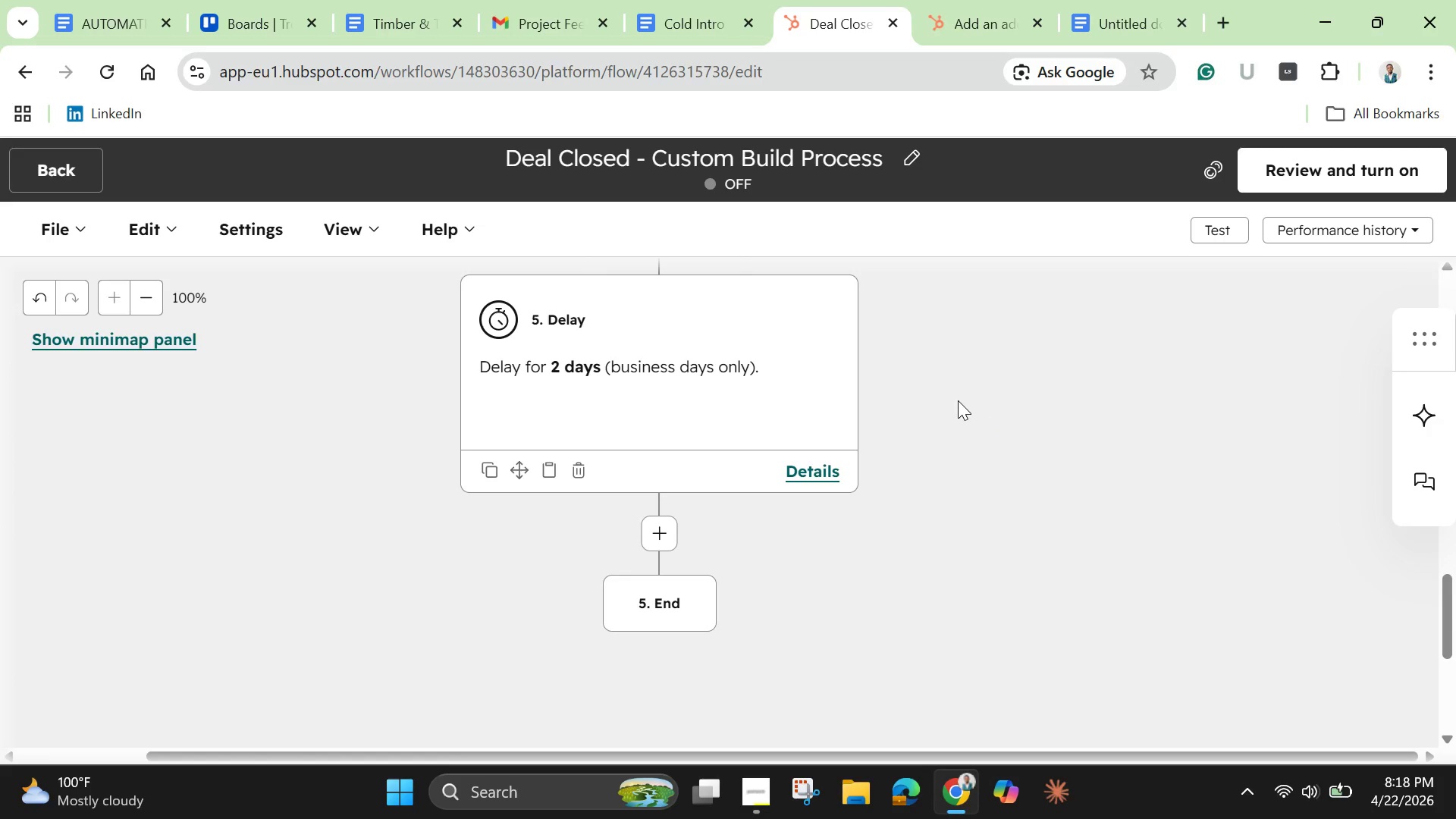 
left_click([764, 788])